 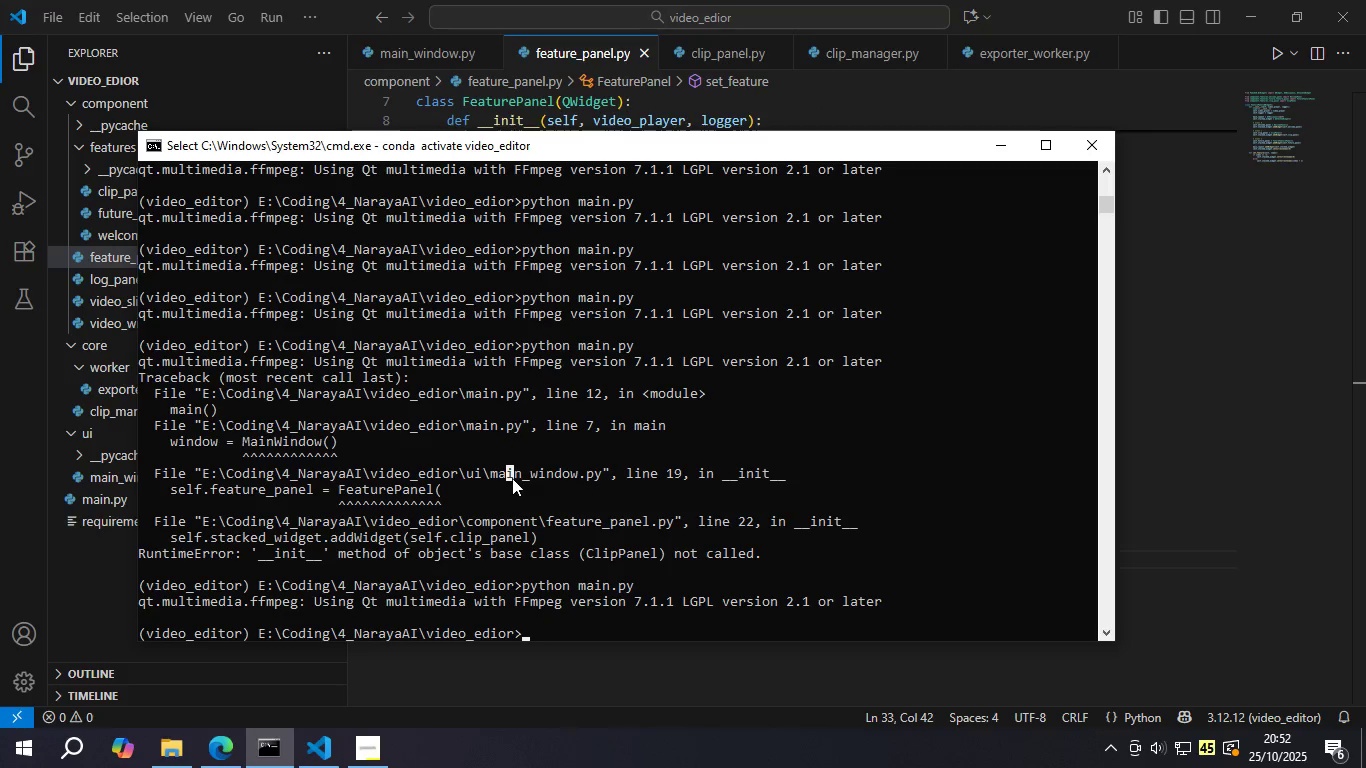 
key(ArrowUp)
 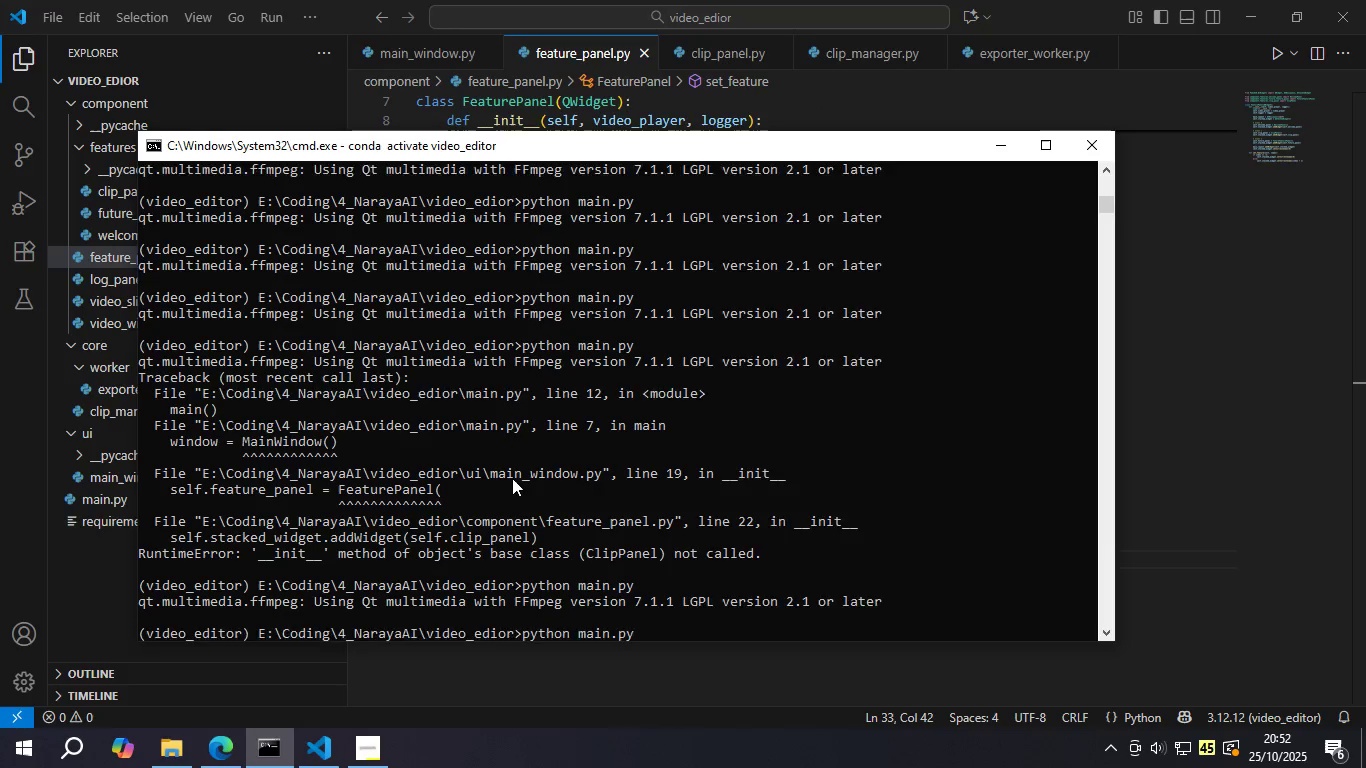 
key(Enter)
 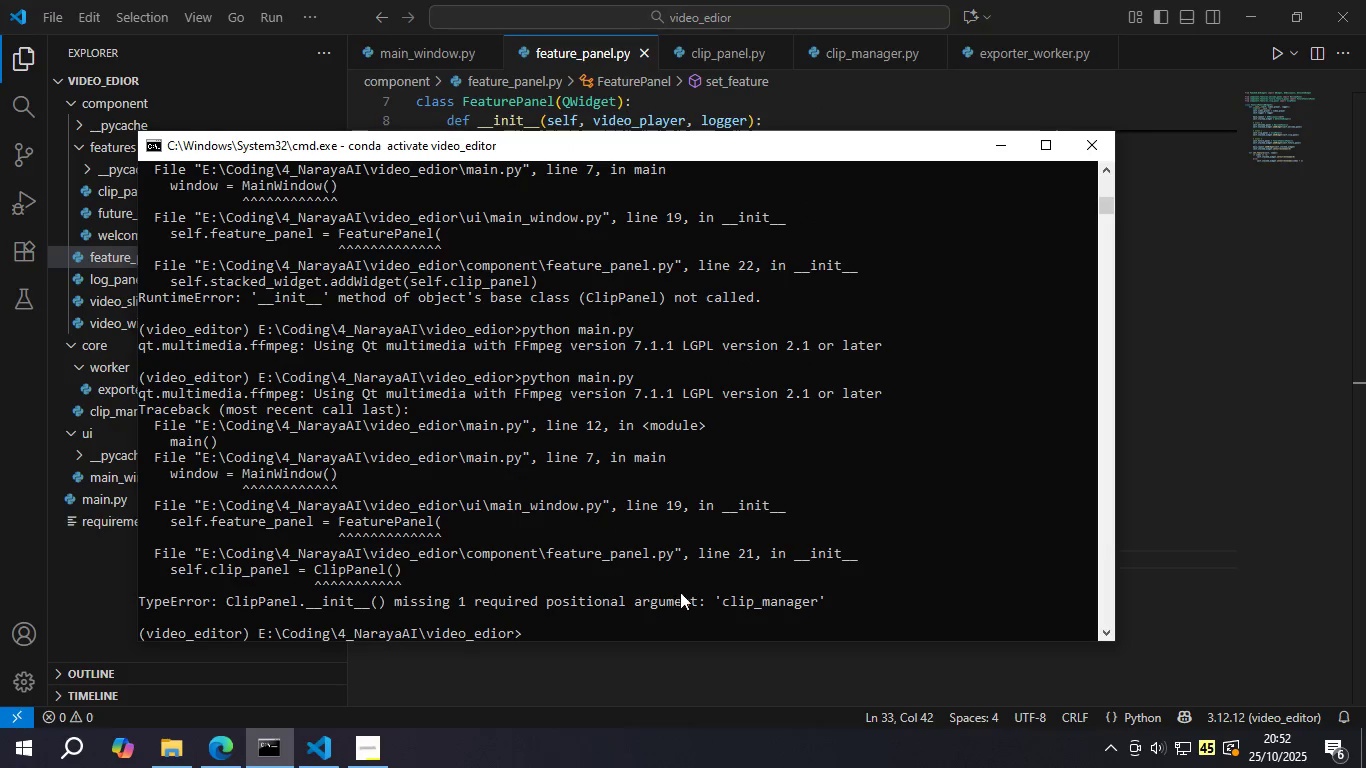 
double_click([762, 604])
 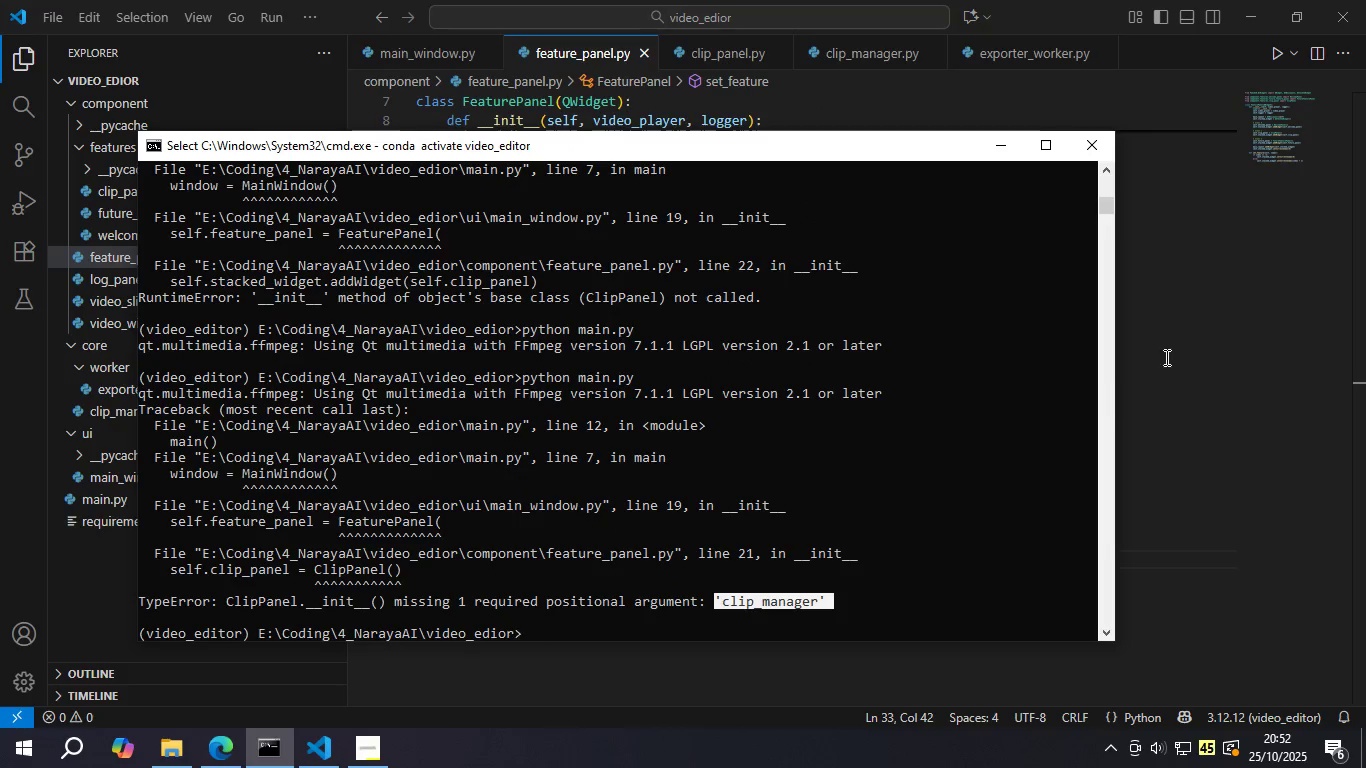 
left_click([1237, 264])
 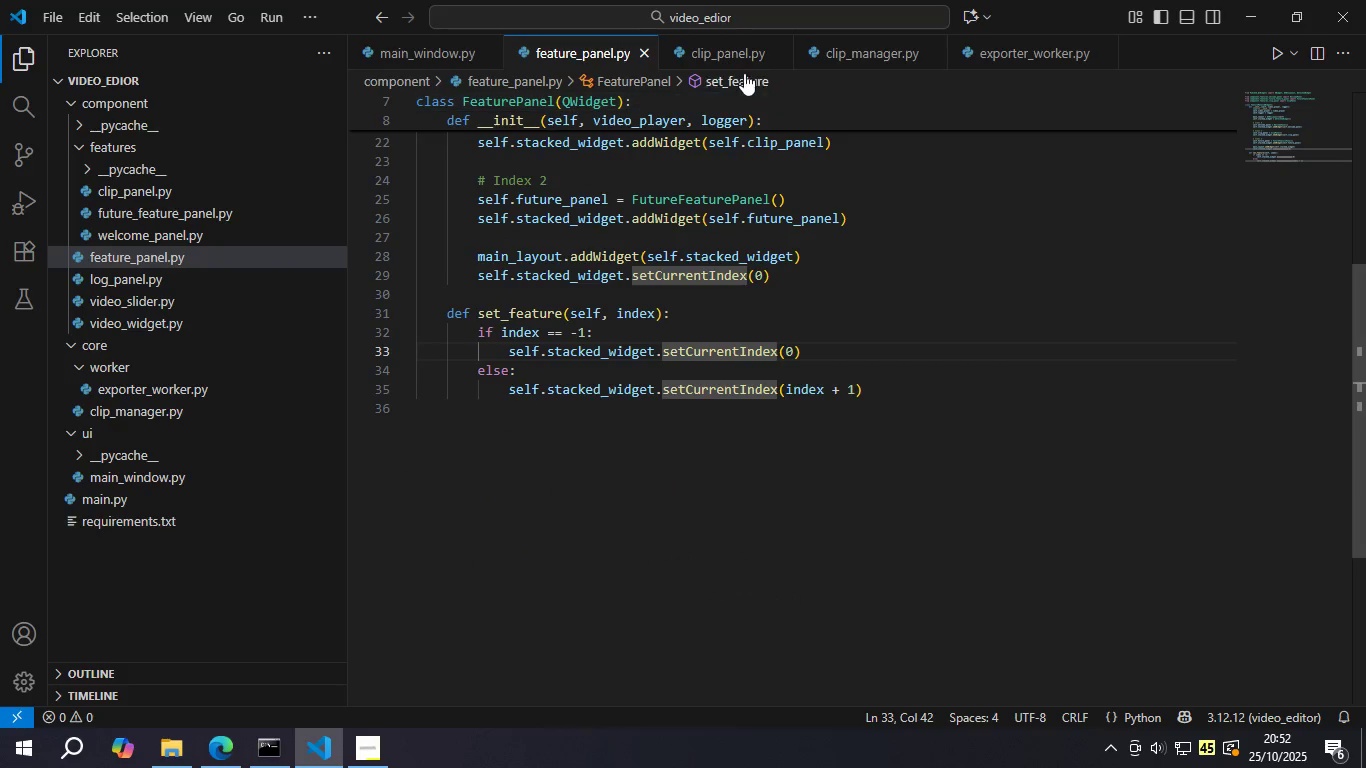 
left_click([742, 53])
 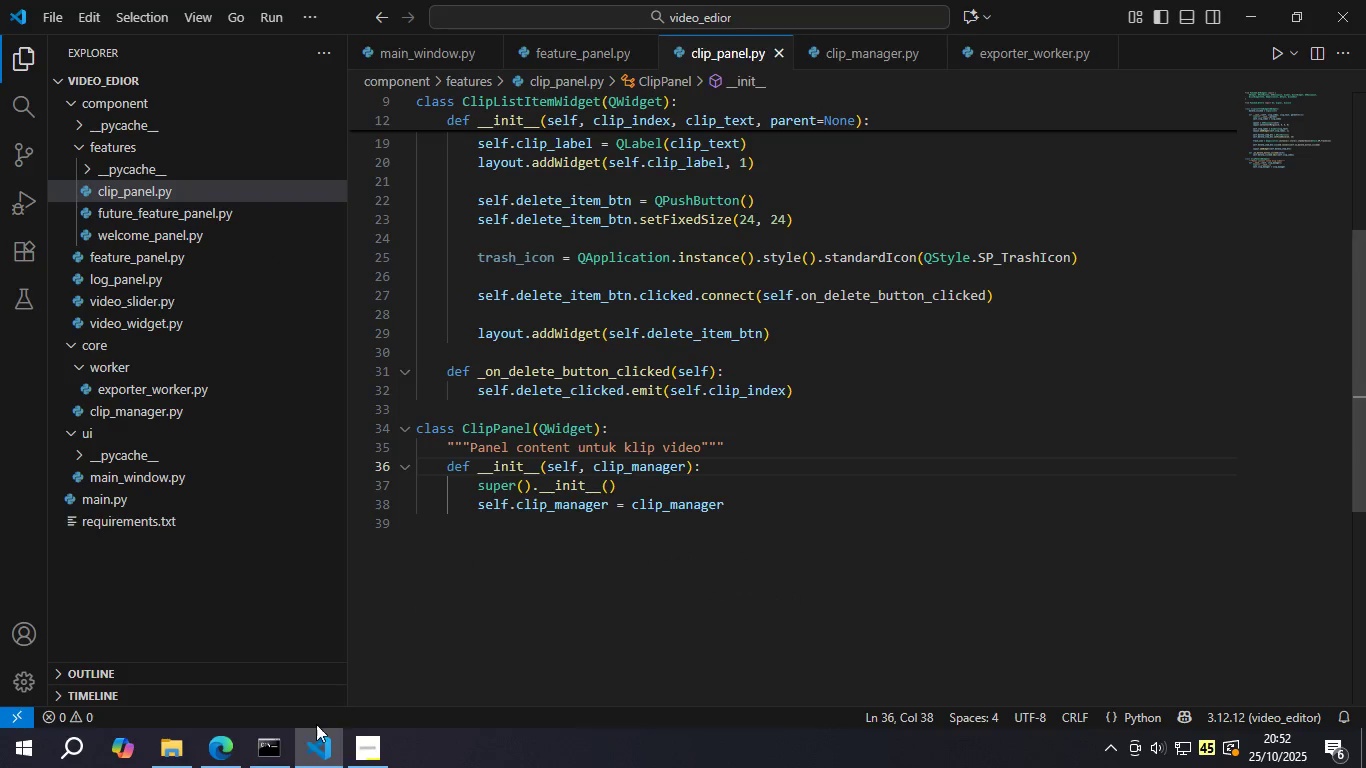 
left_click([254, 744])
 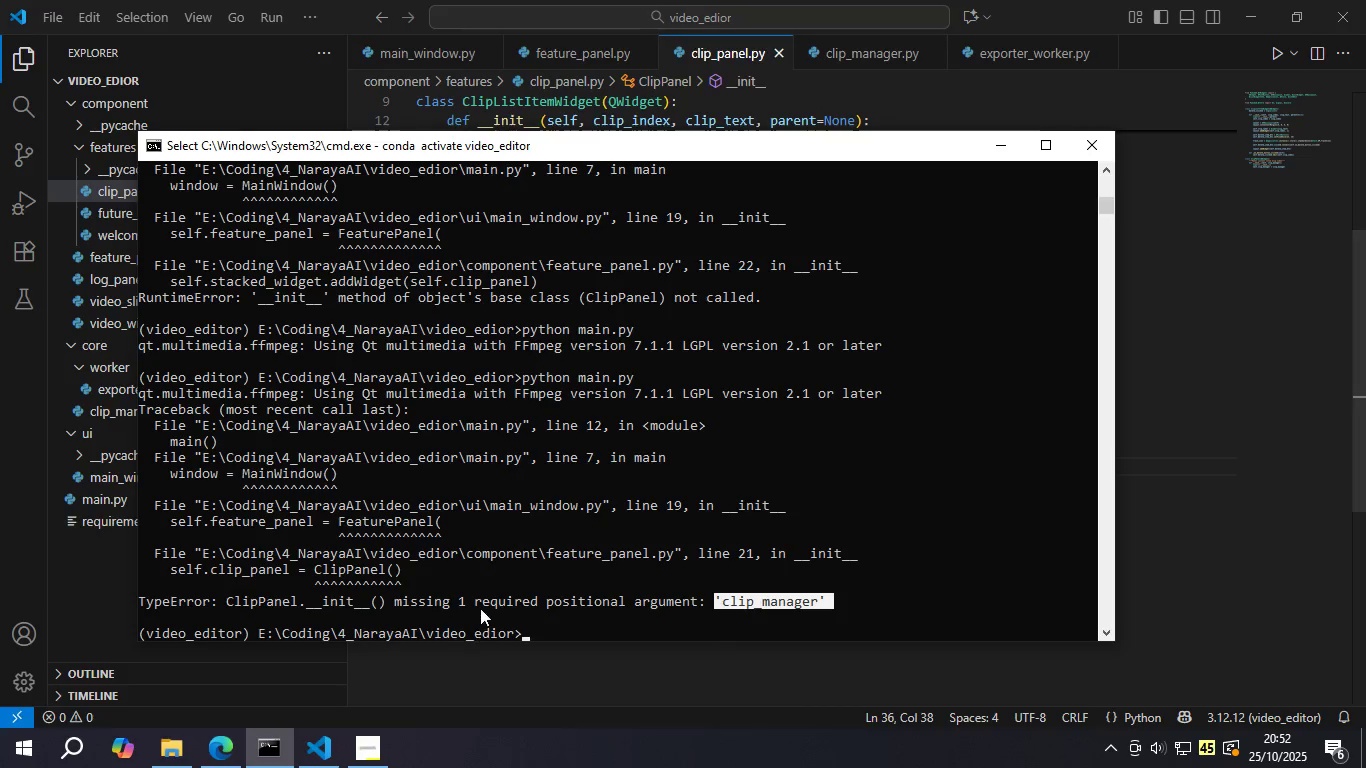 
left_click_drag(start_coordinate=[465, 599], to_coordinate=[423, 597])
 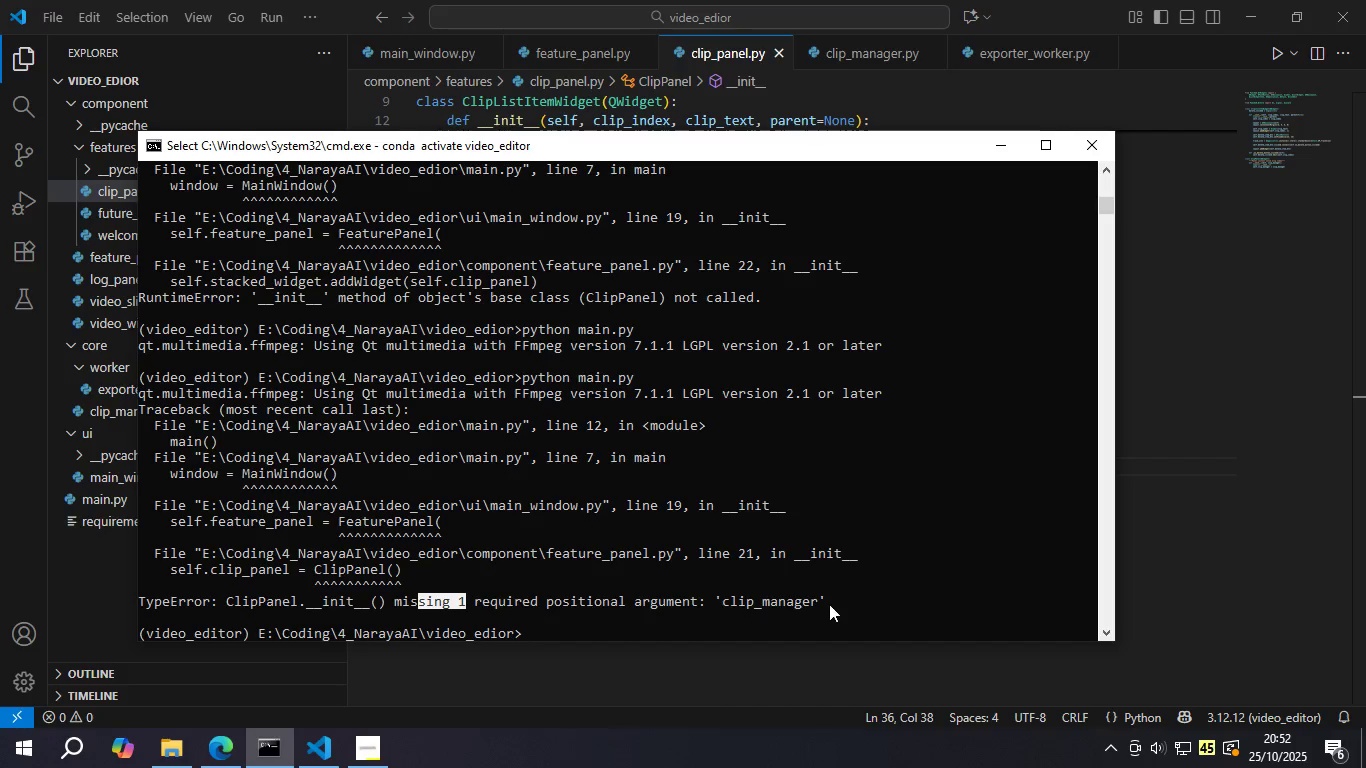 
left_click_drag(start_coordinate=[832, 599], to_coordinate=[287, 541])
 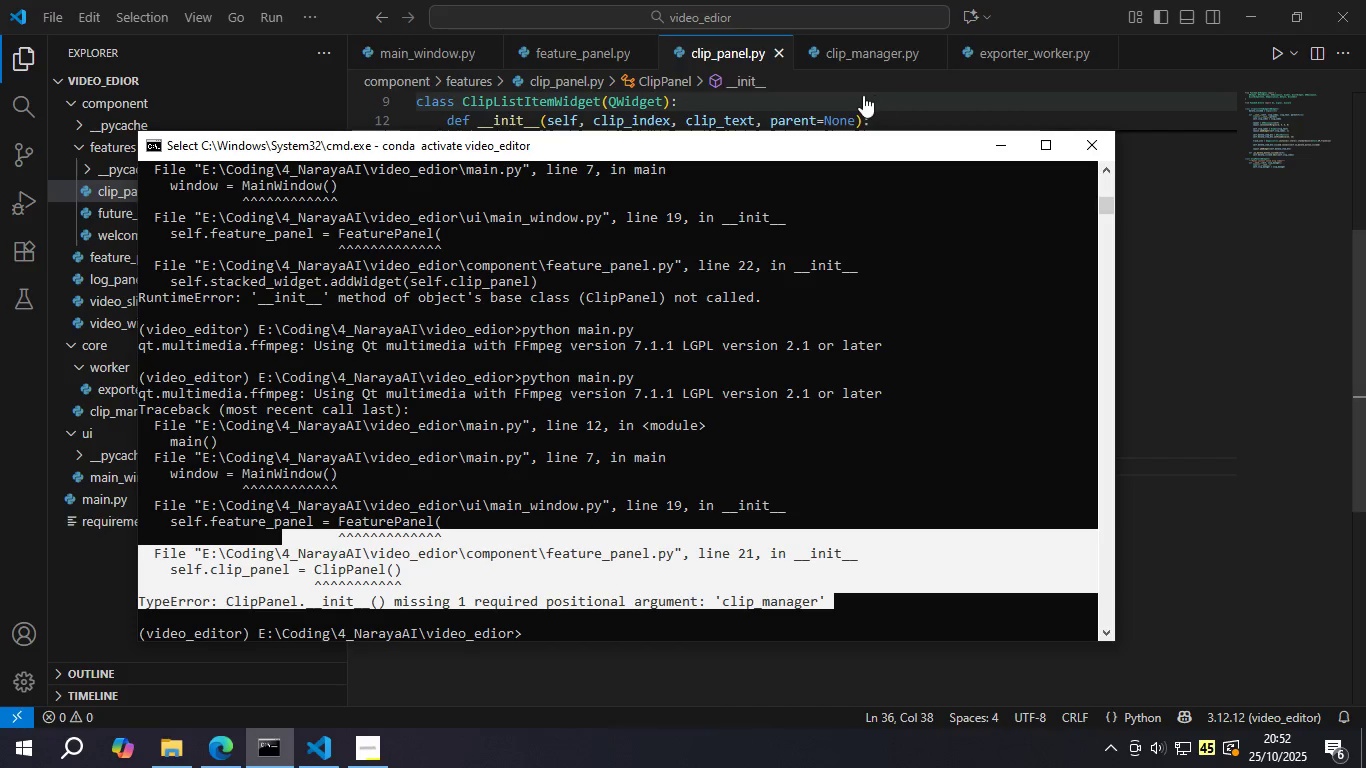 
left_click([839, 95])
 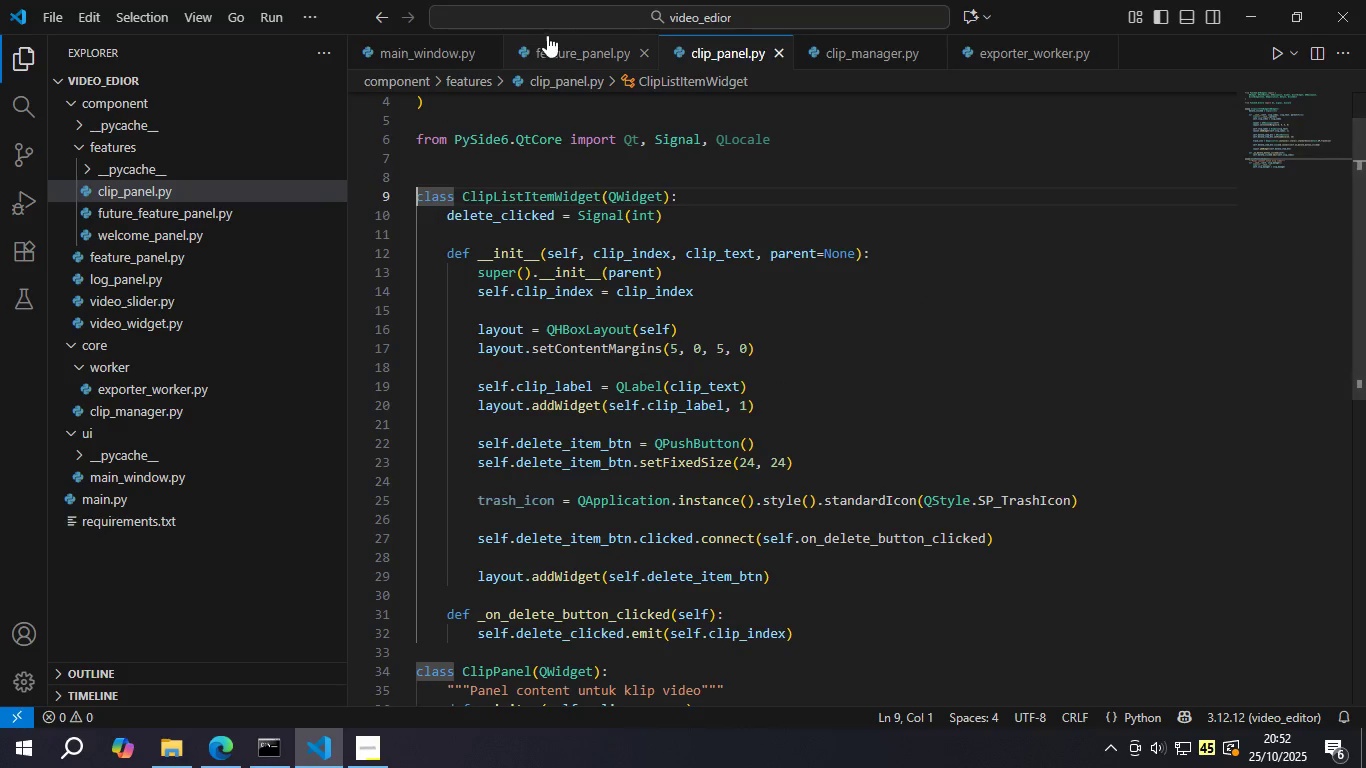 
left_click([561, 45])
 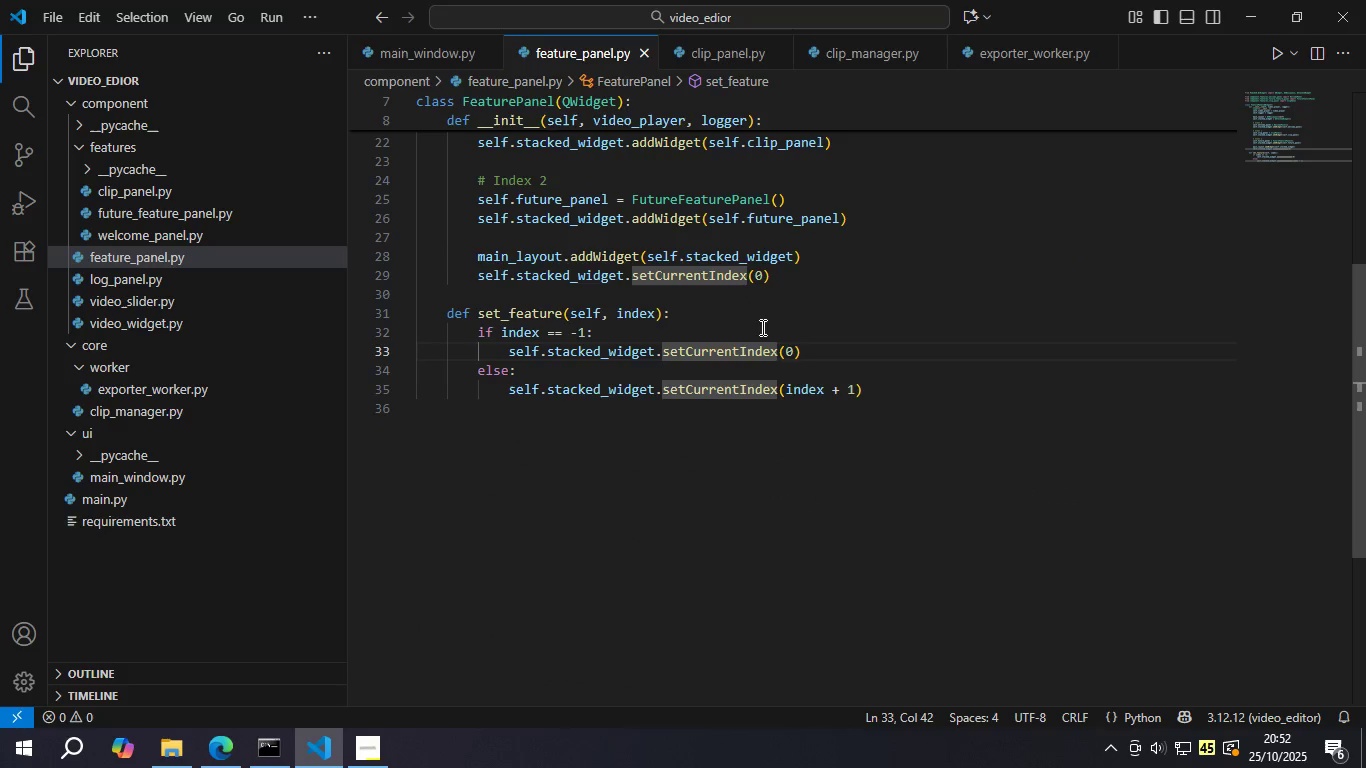 
left_click([806, 349])
 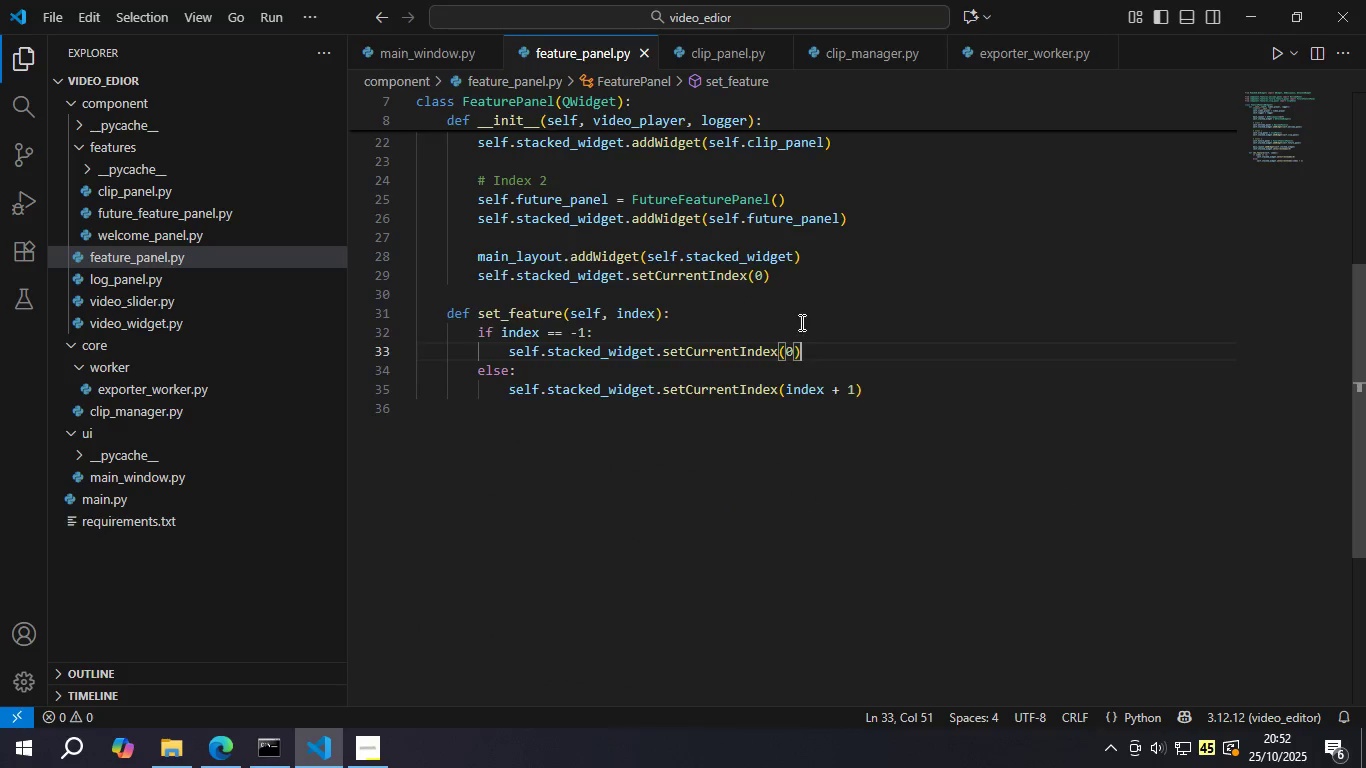 
scroll: coordinate [800, 322], scroll_direction: up, amount: 7.0
 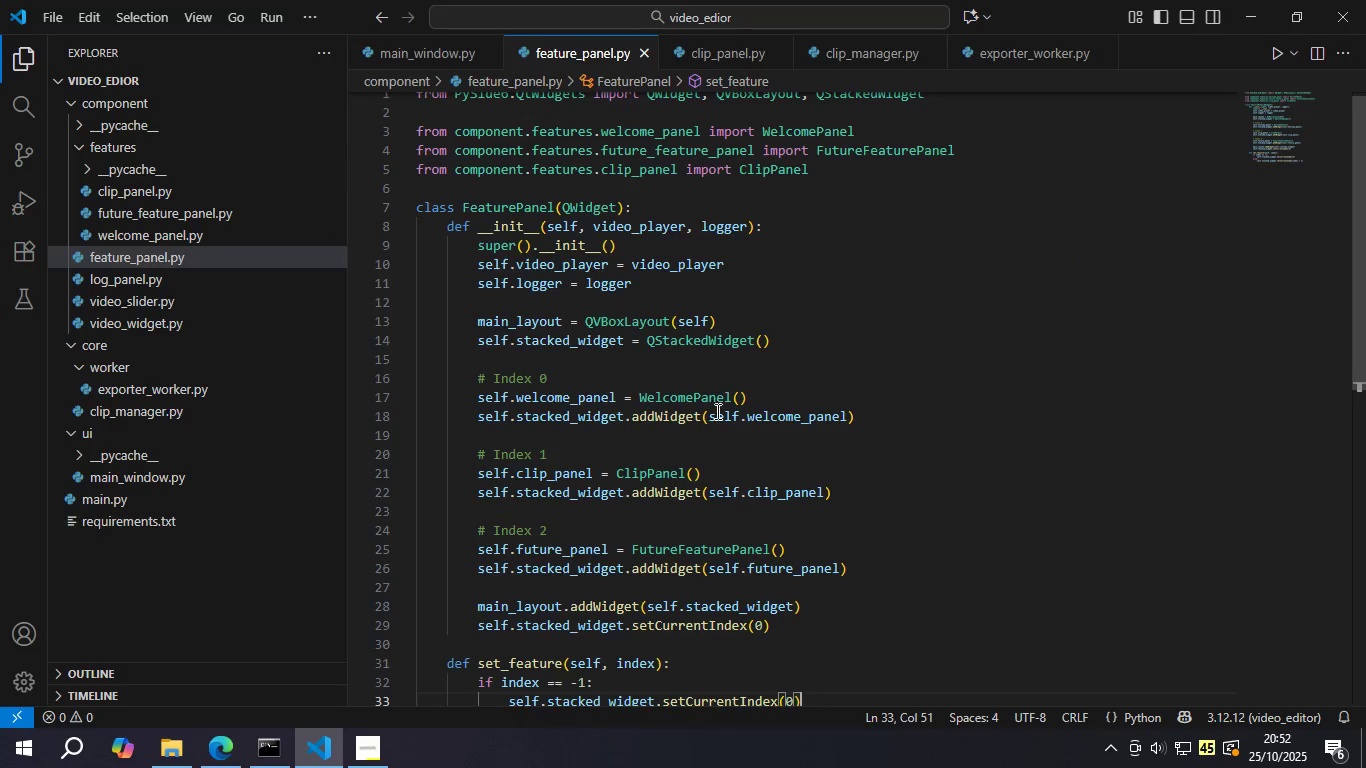 
left_click([711, 478])
 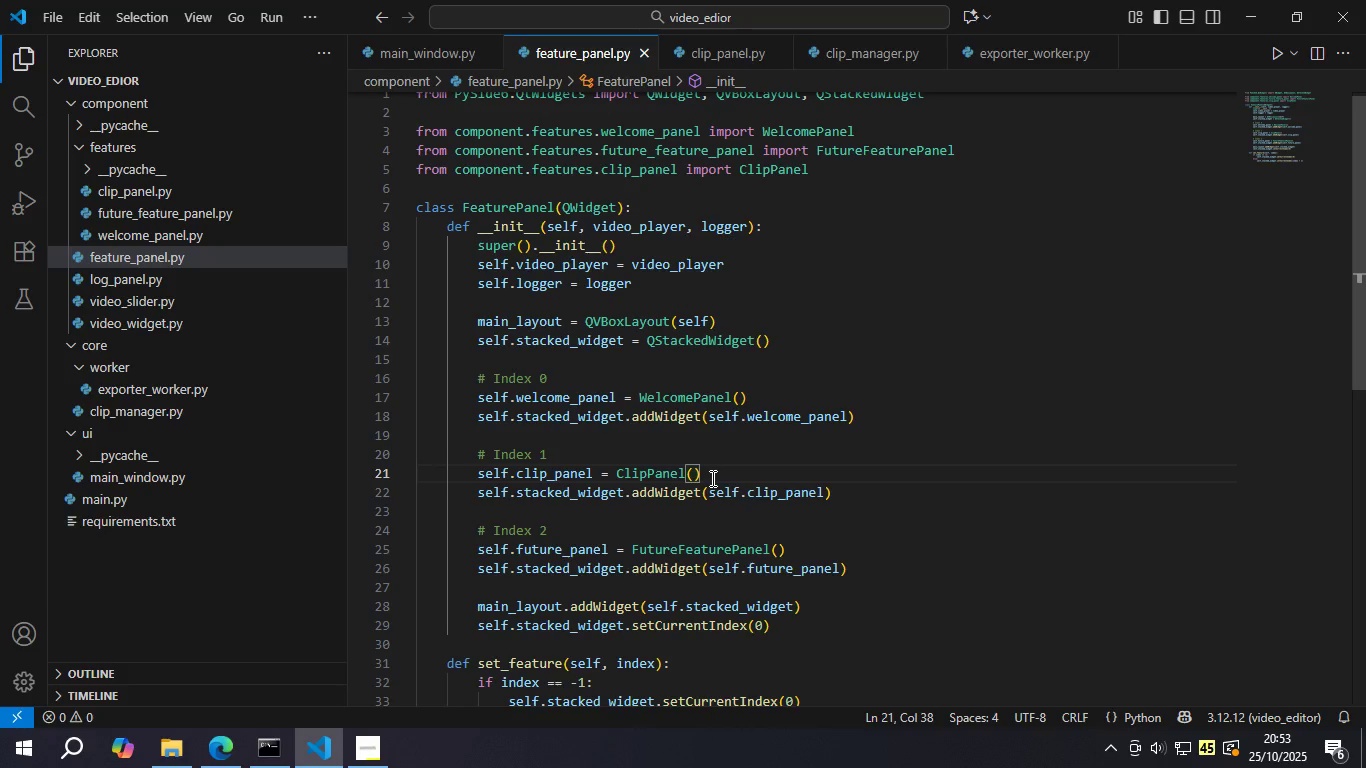 
wait(11.74)
 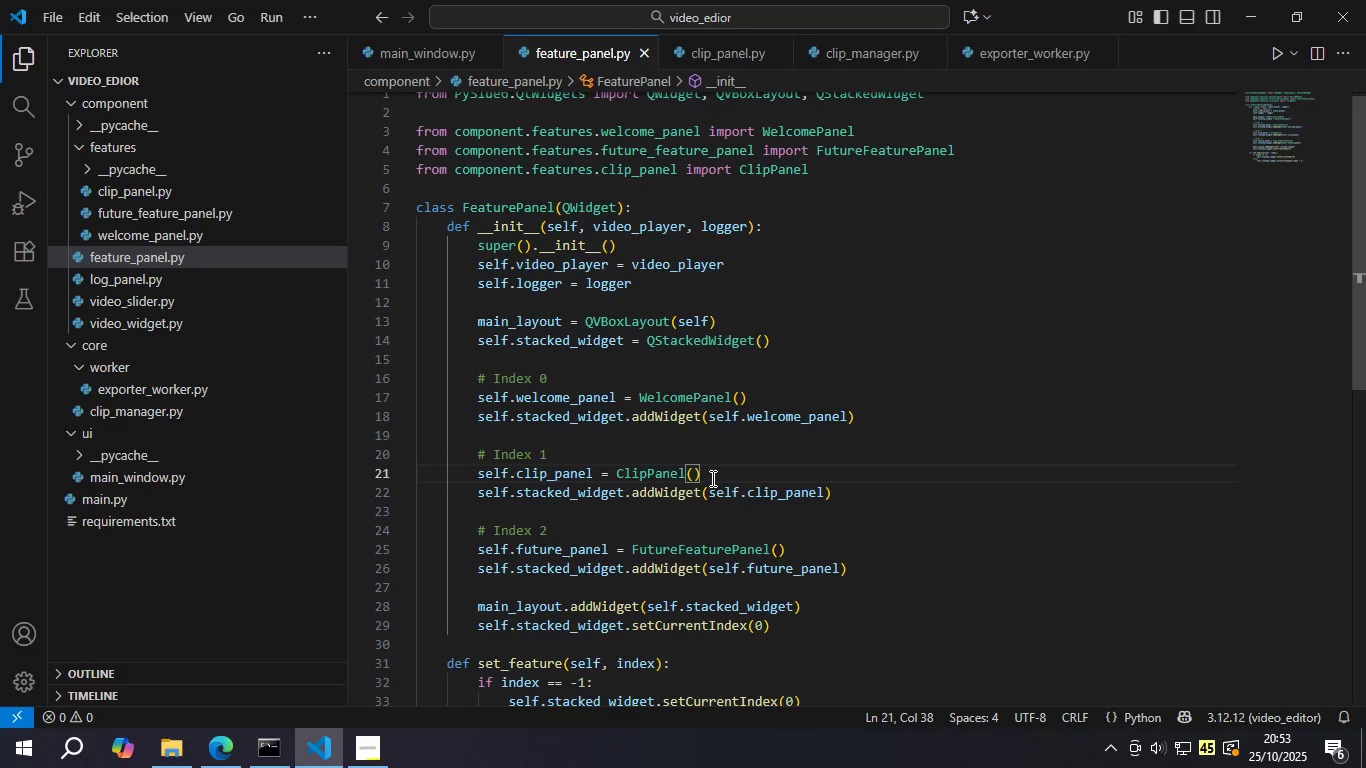 
left_click([761, 383])
 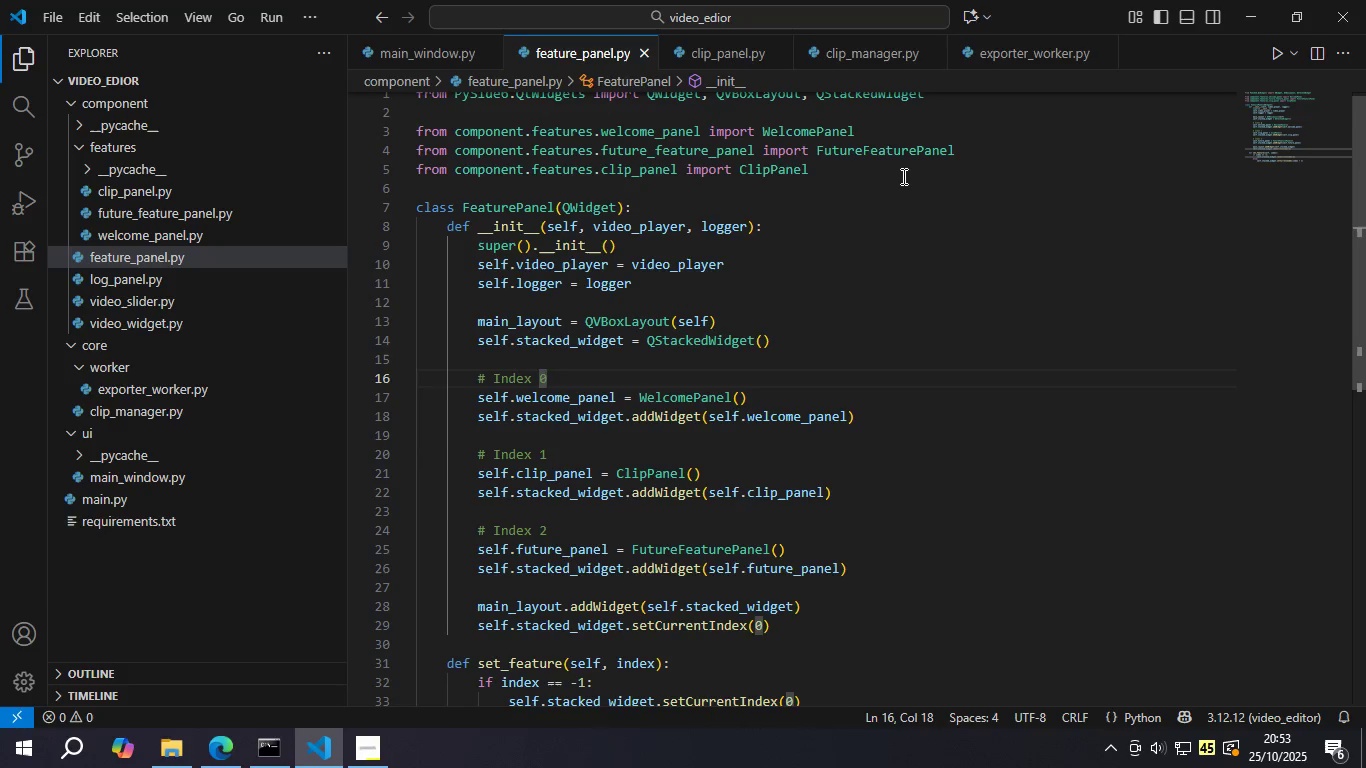 
left_click([905, 172])
 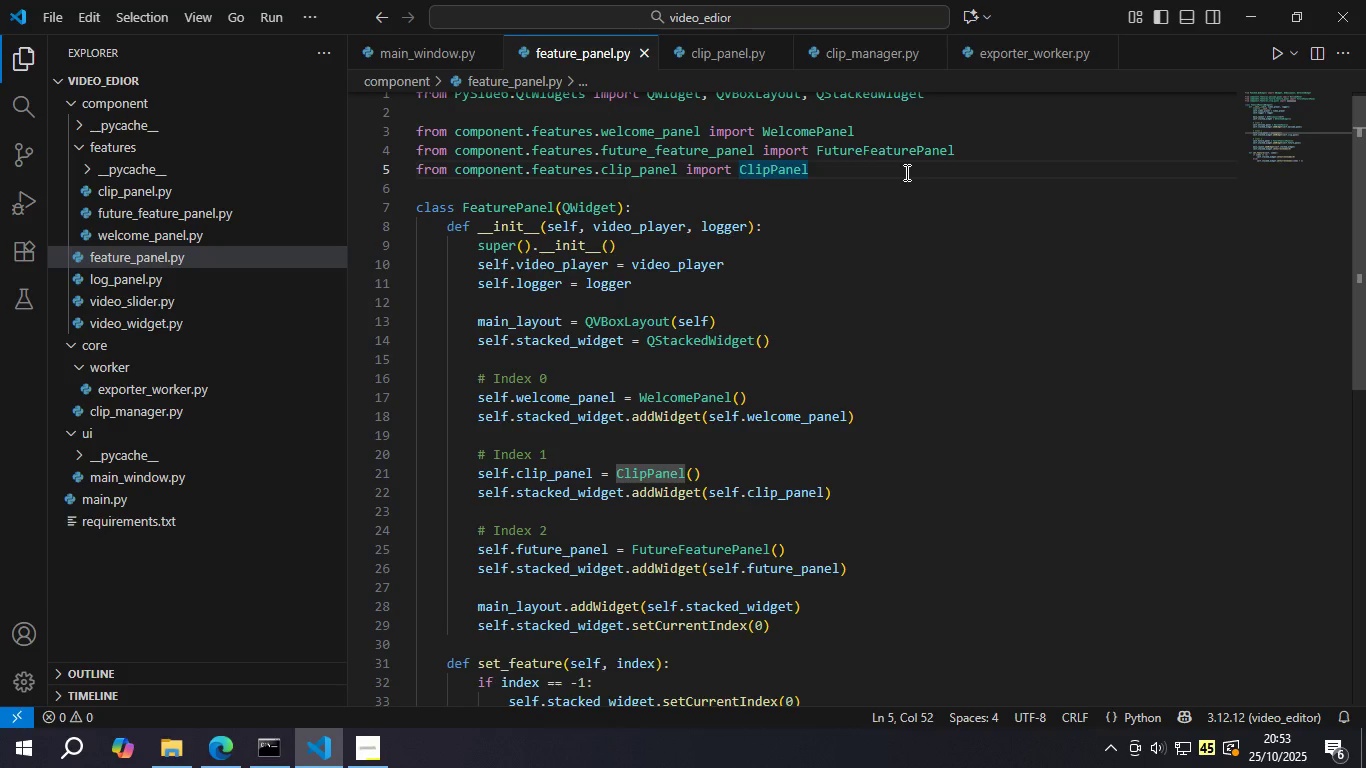 
key(Enter)
 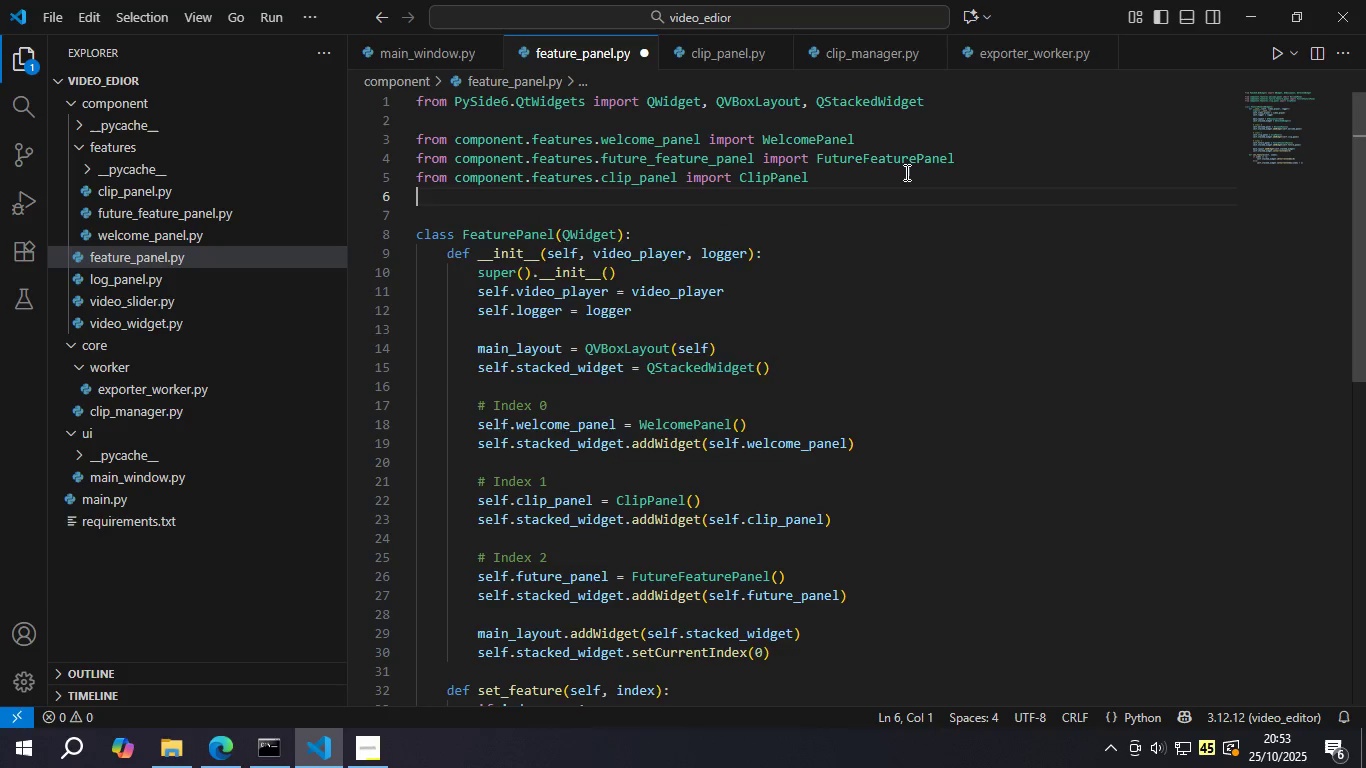 
type(from com)
key(Backspace)
key(Backspace)
type(i)
key(Backspace)
type(ore)
 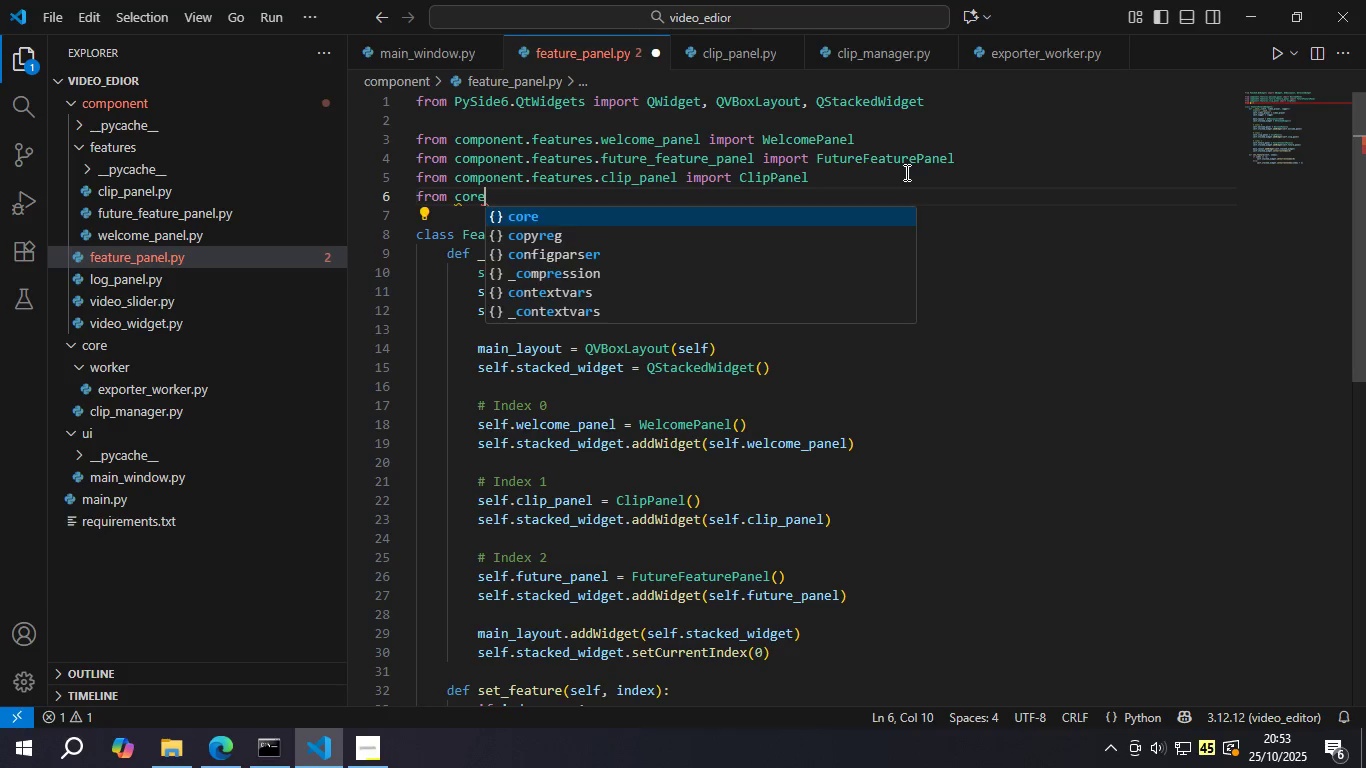 
key(Enter)
 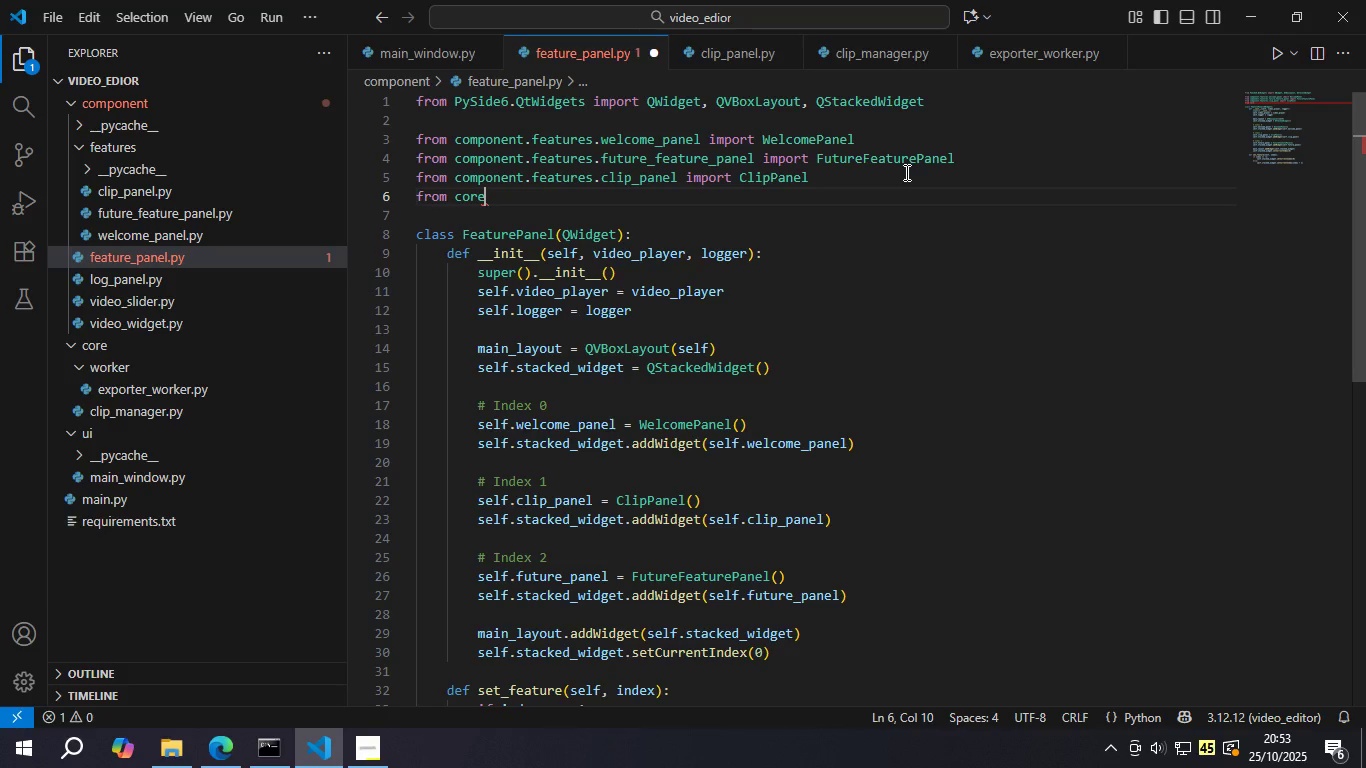 
type(.cl)
 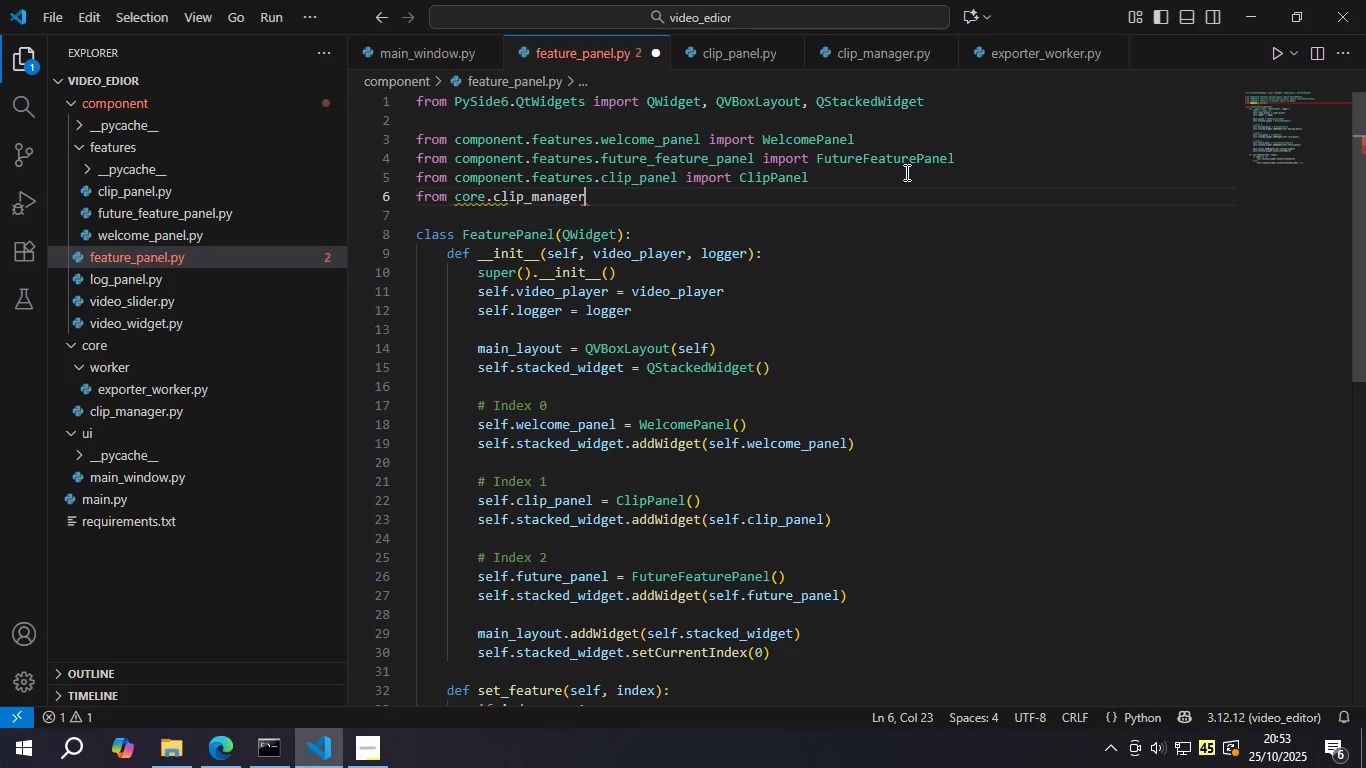 
key(Enter)
 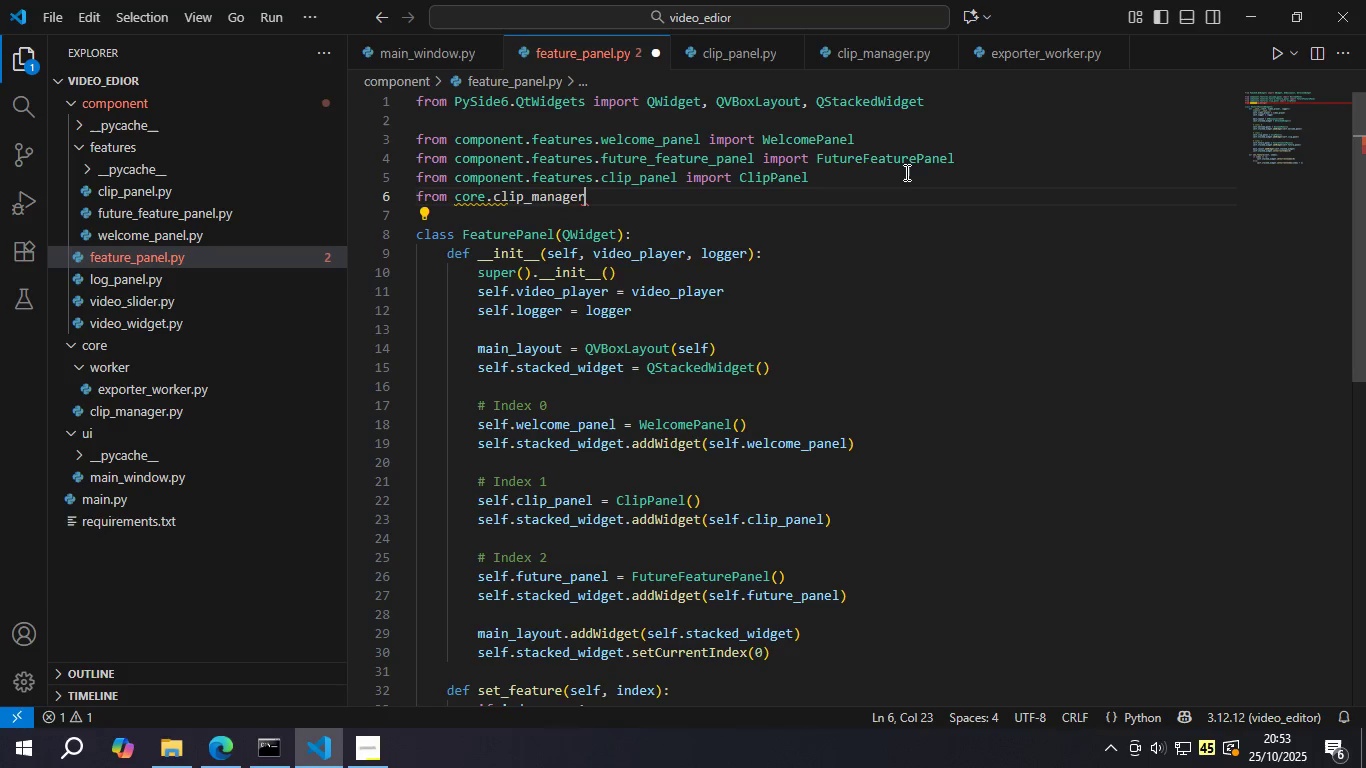 
type( import c)
 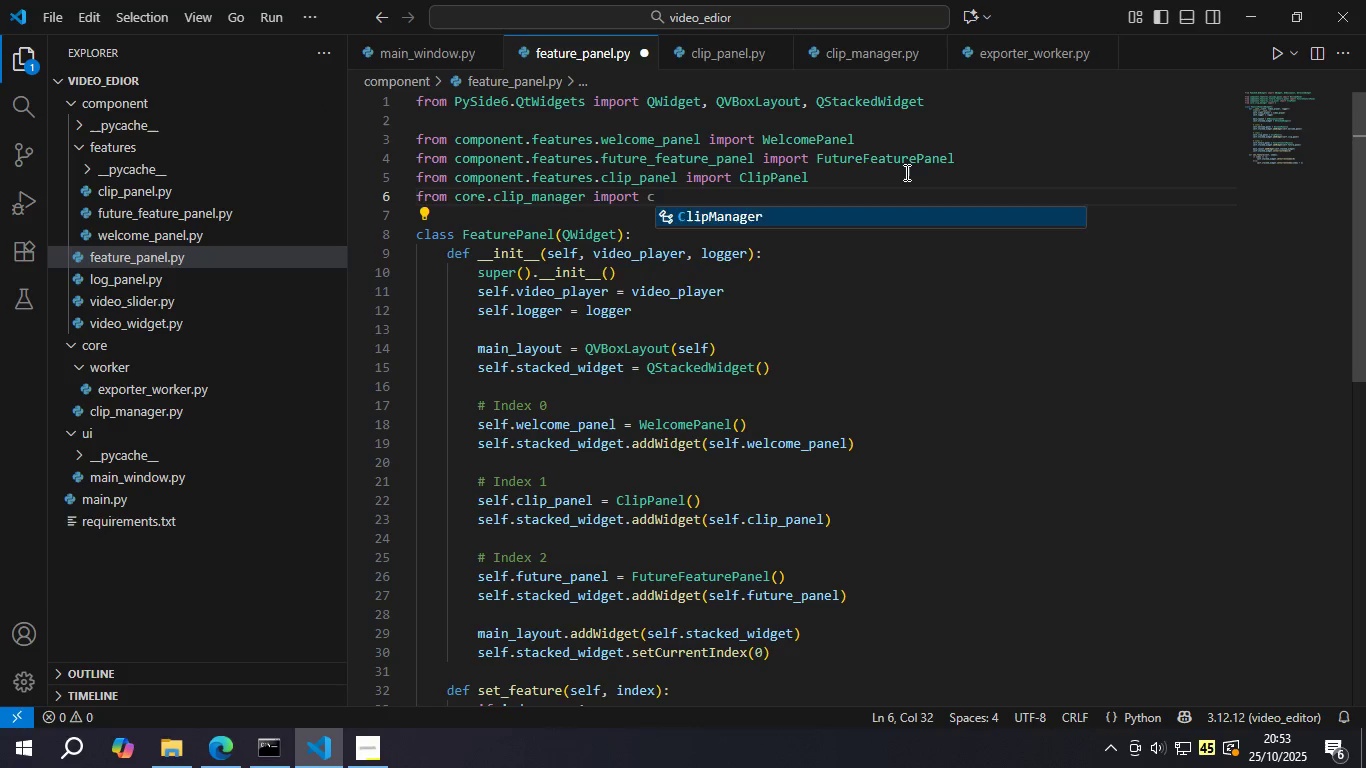 
key(Enter)
 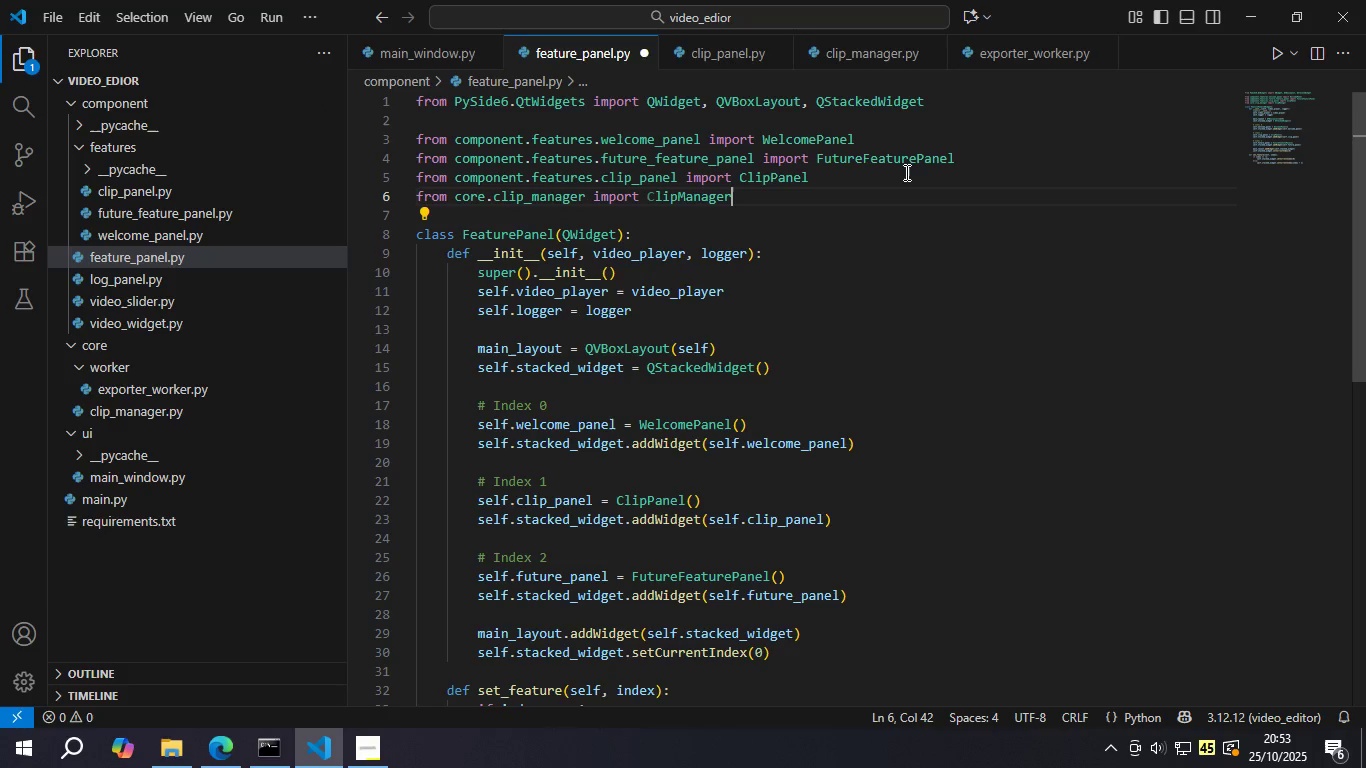 
key(Control+ControlLeft)
 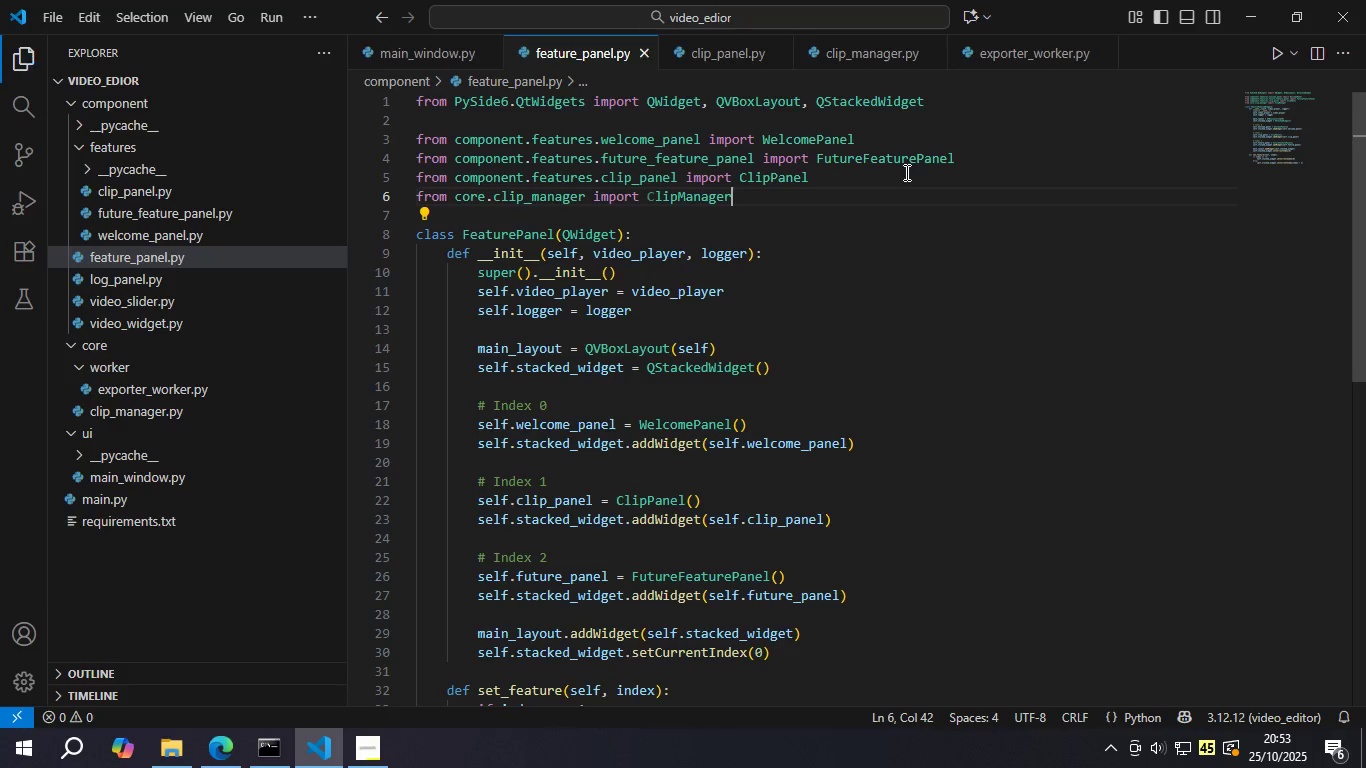 
key(Control+S)
 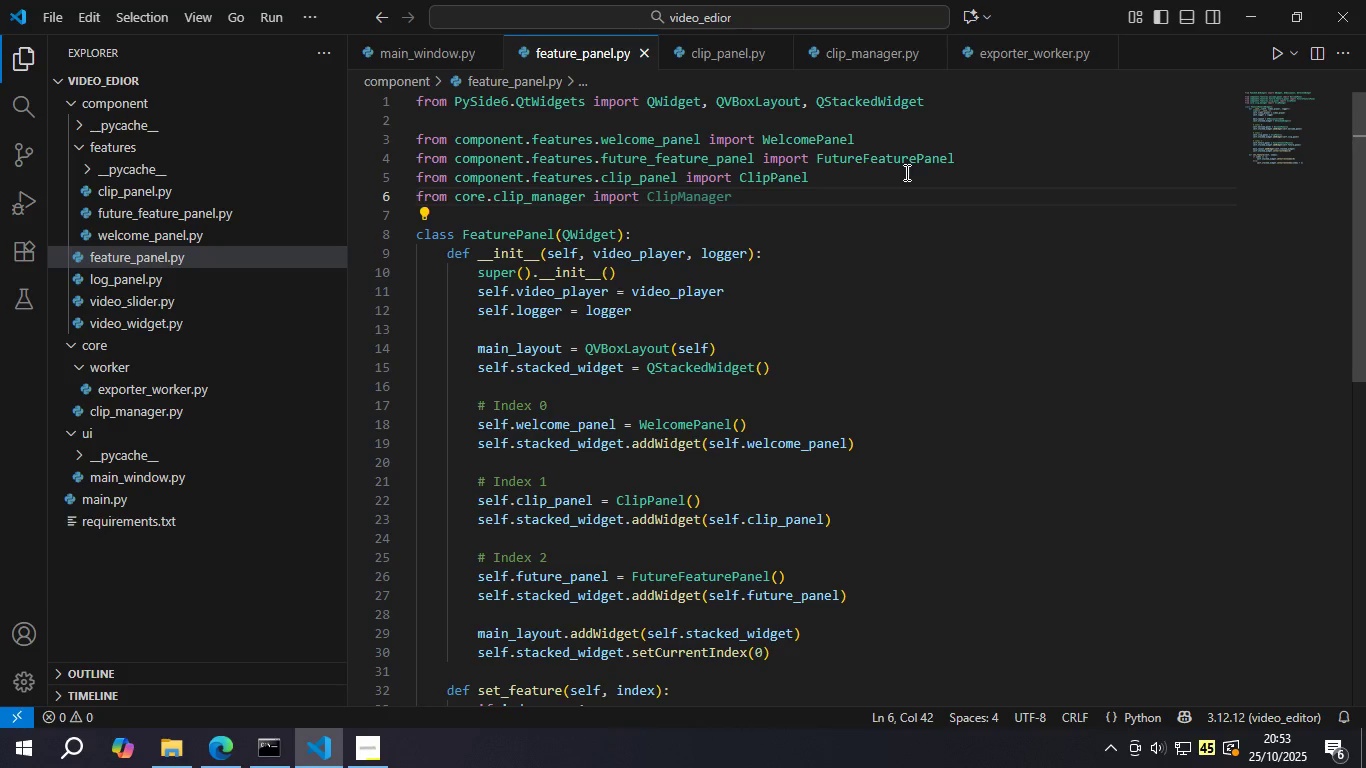 
left_click([880, 299])
 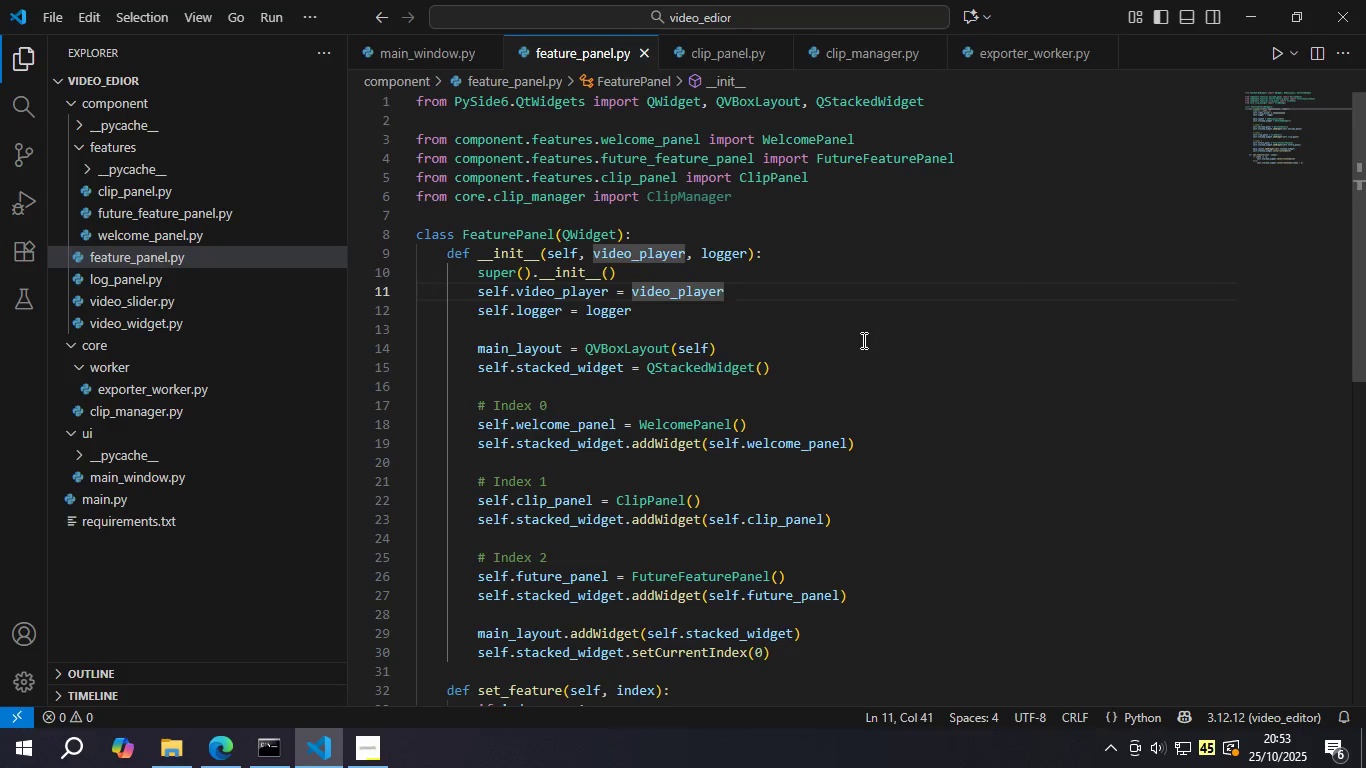 
left_click([862, 340])
 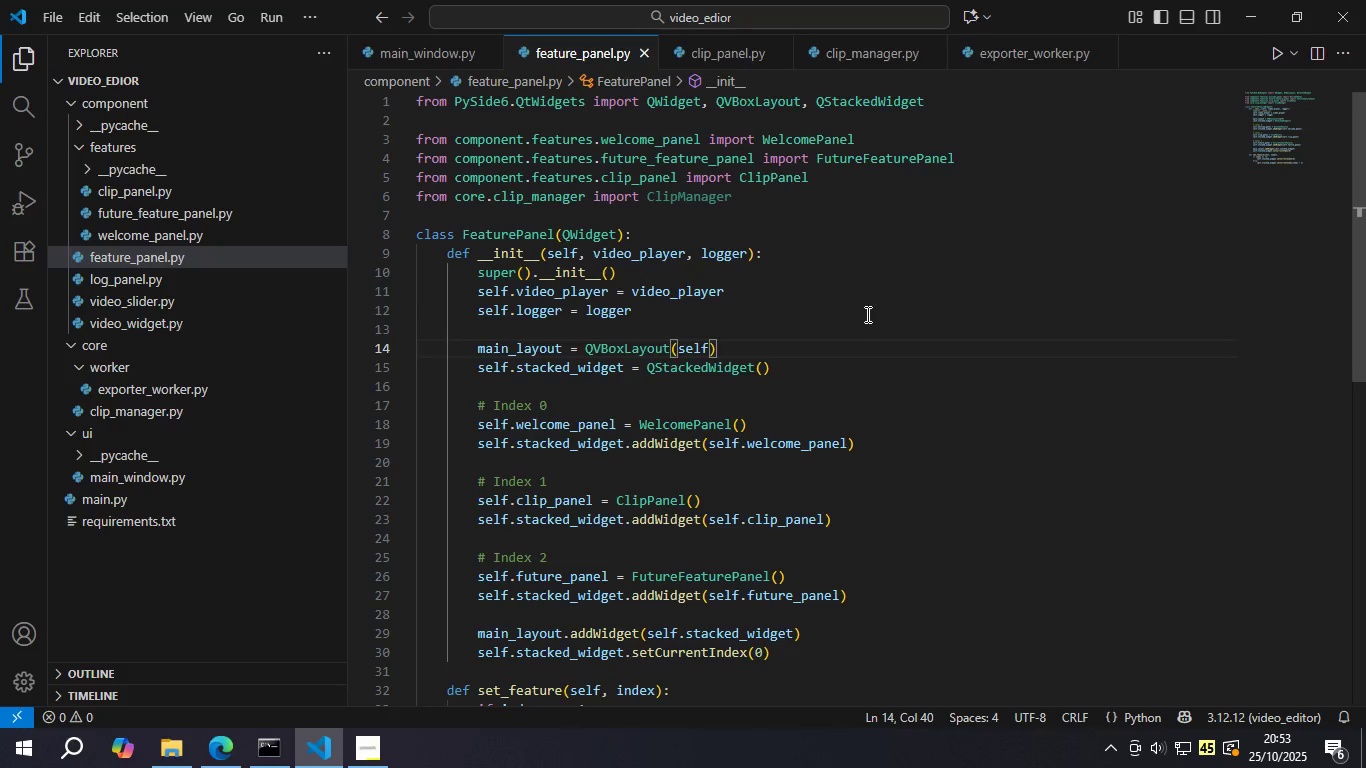 
left_click([866, 314])
 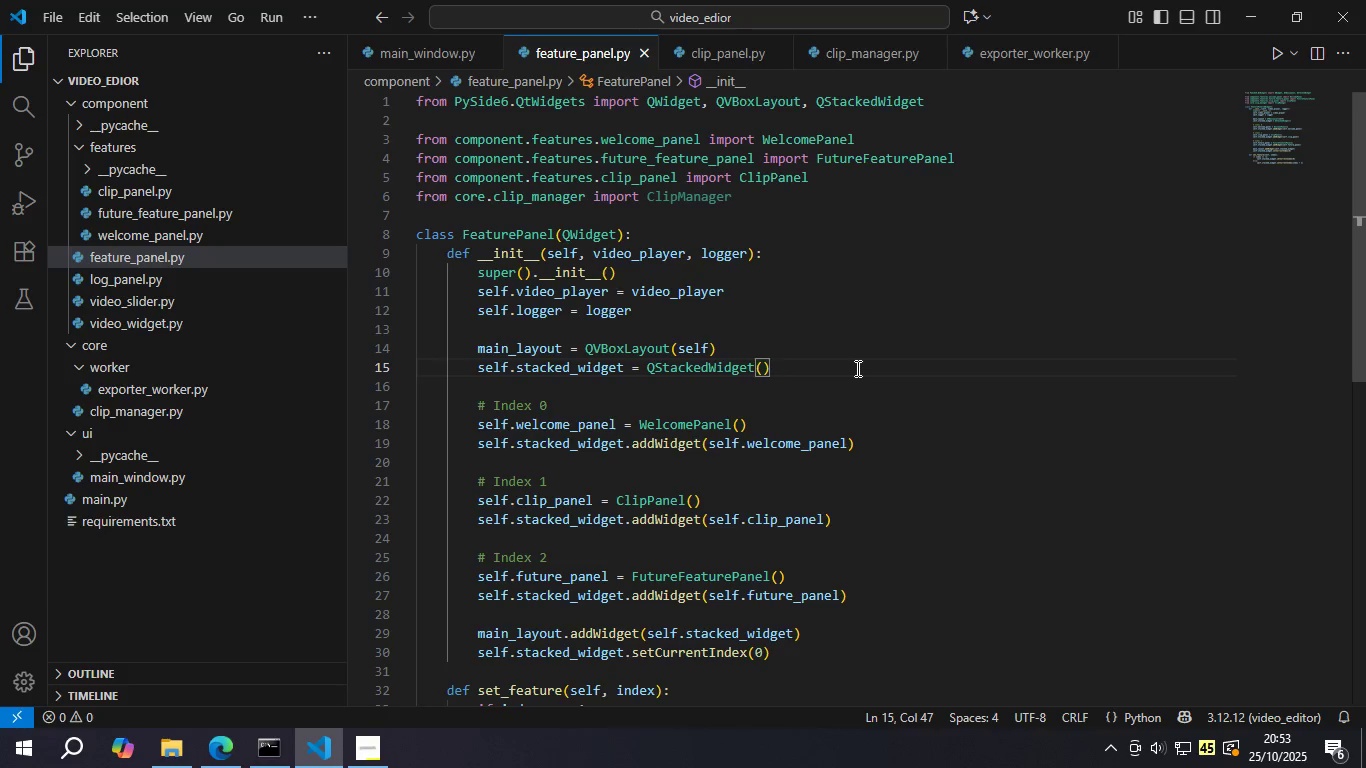 
key(Enter)
 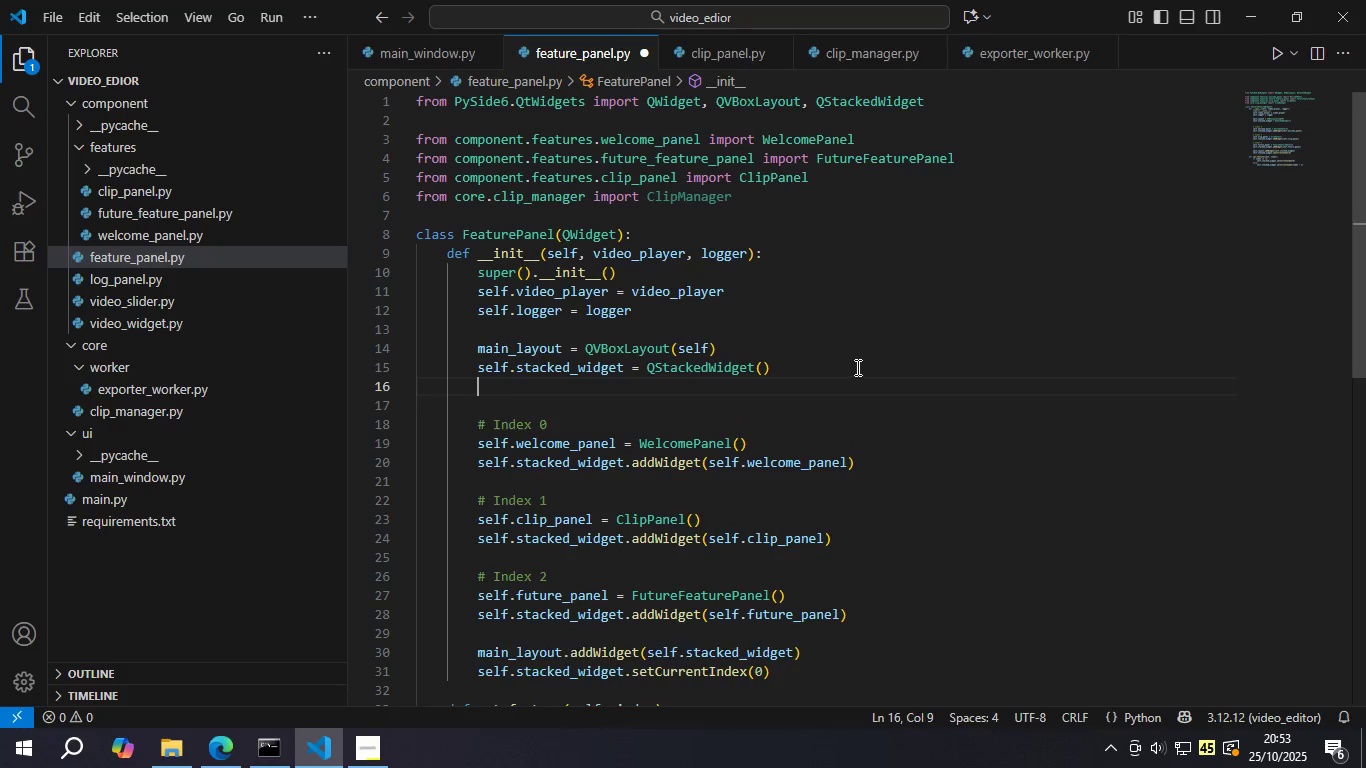 
key(Enter)
 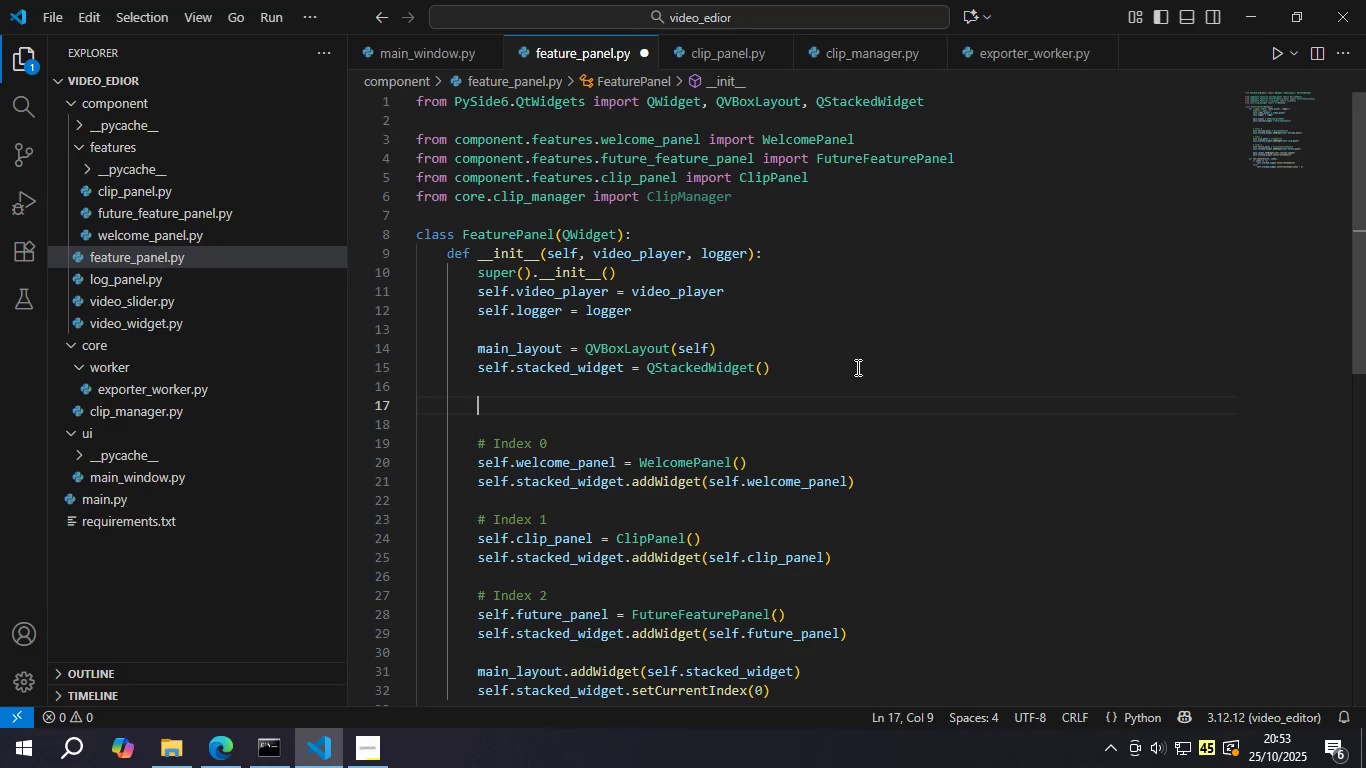 
type(# Manage)
key(Backspace)
key(Backspace)
key(Backspace)
key(Backspace)
key(Backspace)
key(Backspace)
type(Feature Manger)
key(Backspace)
key(Backspace)
key(Backspace)
type(ager)
 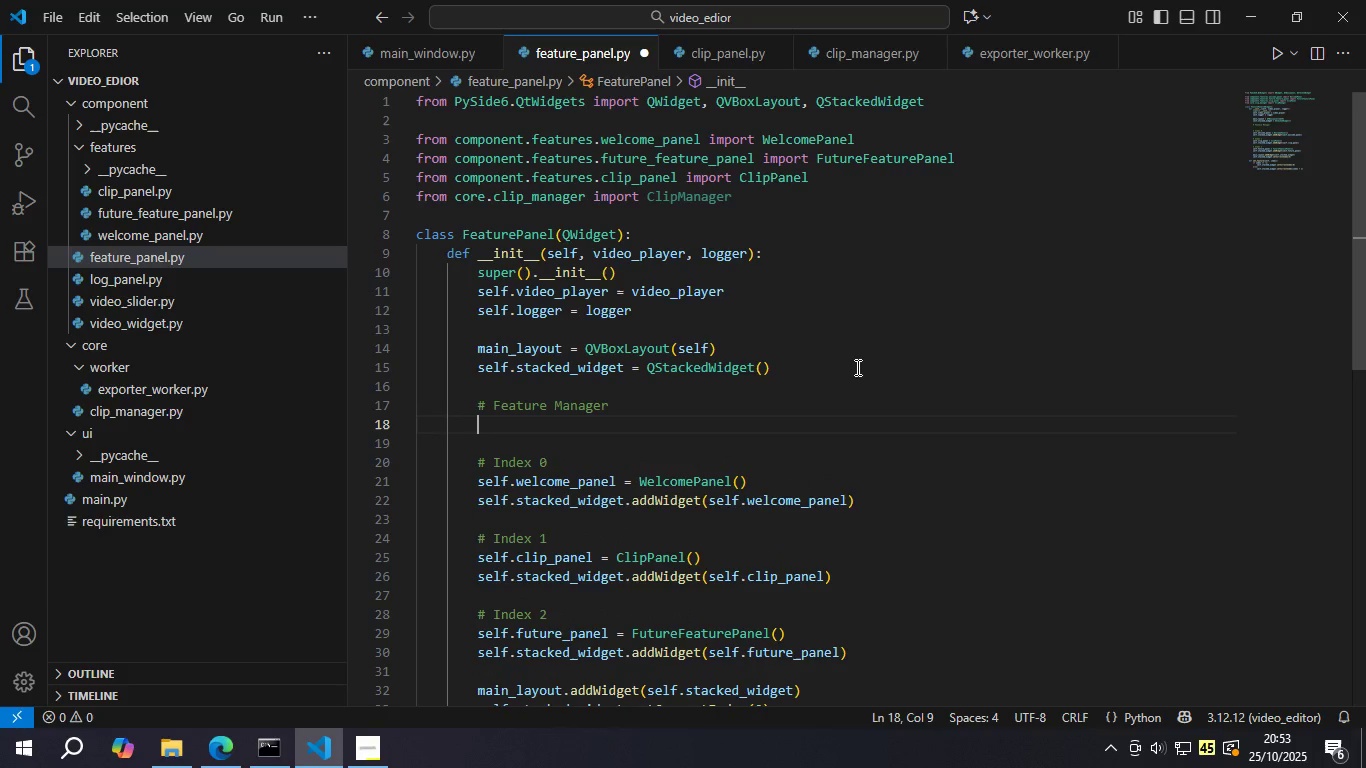 
 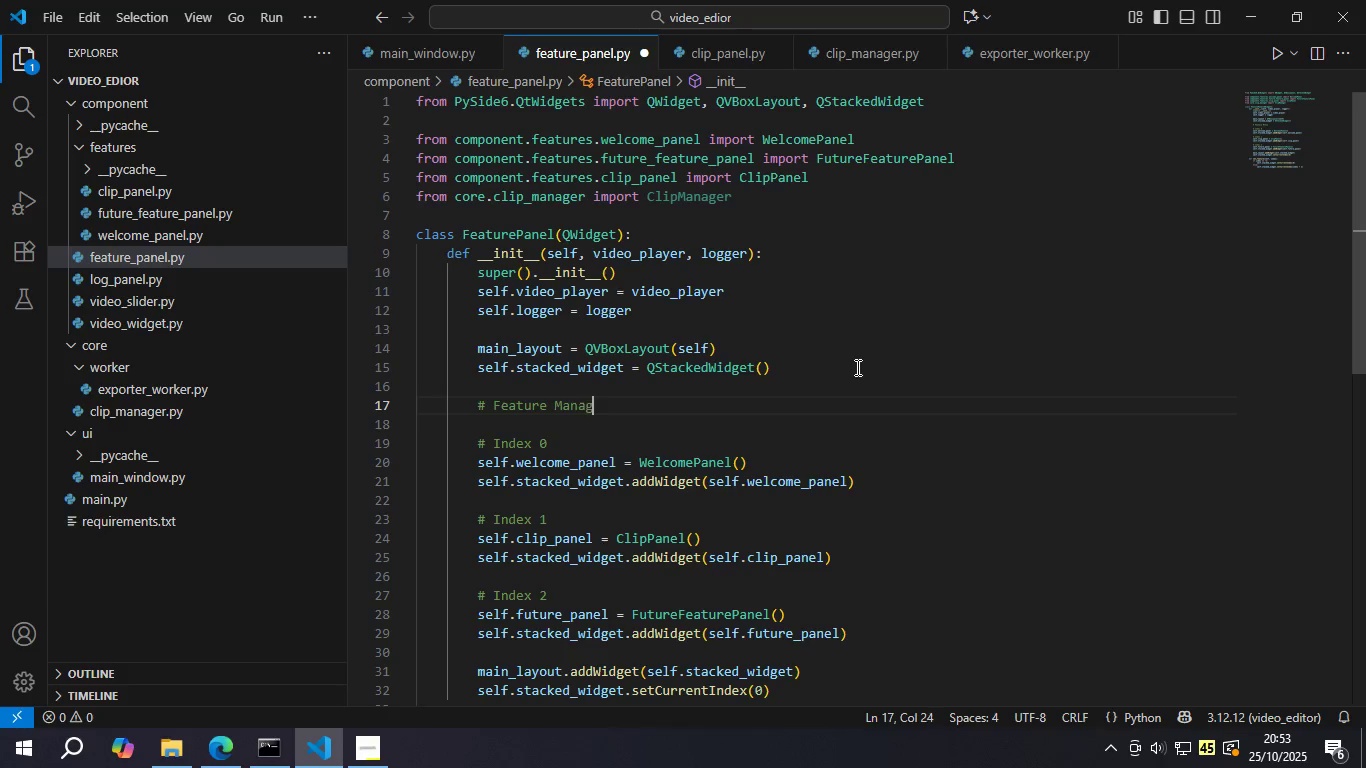 
key(Enter)
 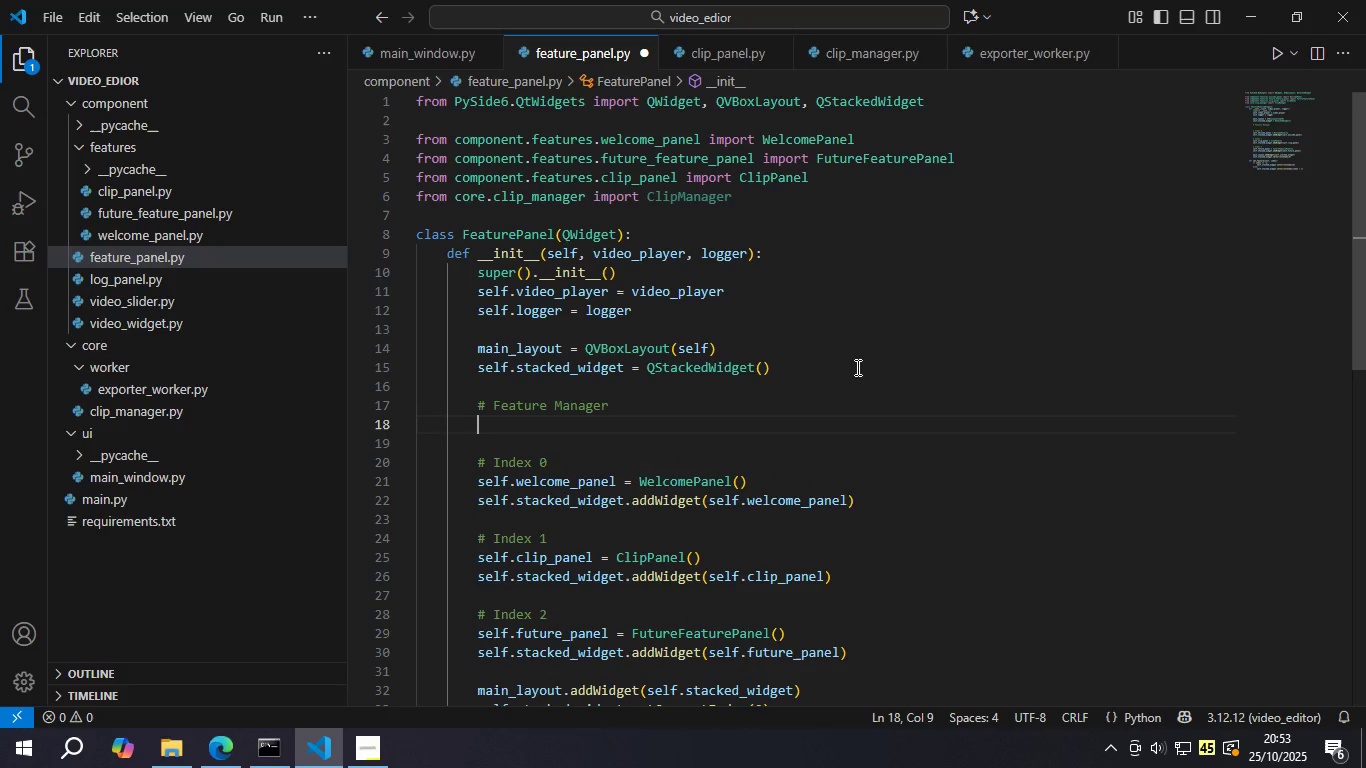 
type(slef.cl)
key(Backspace)
key(Backspace)
key(Backspace)
key(Backspace)
key(Backspace)
key(Backspace)
type(elf.clip_manager = Cl)
 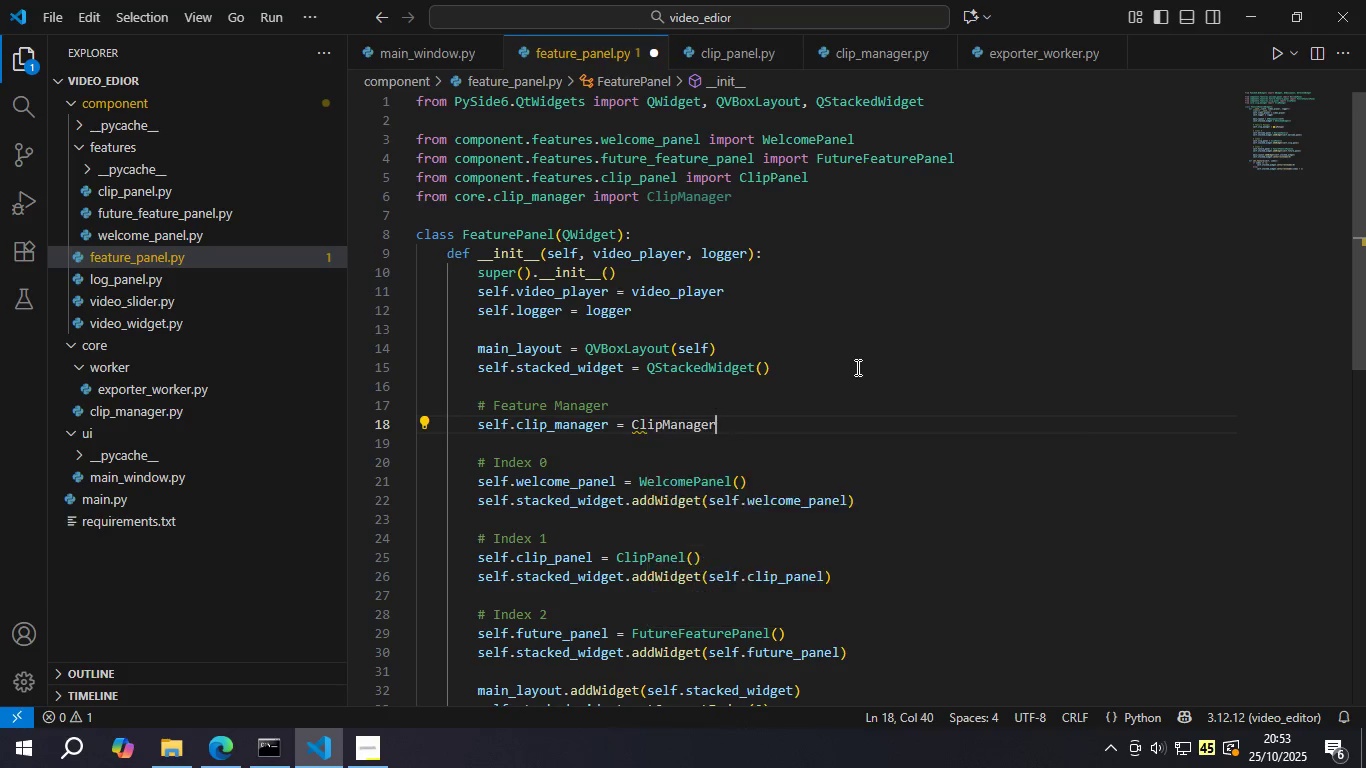 
 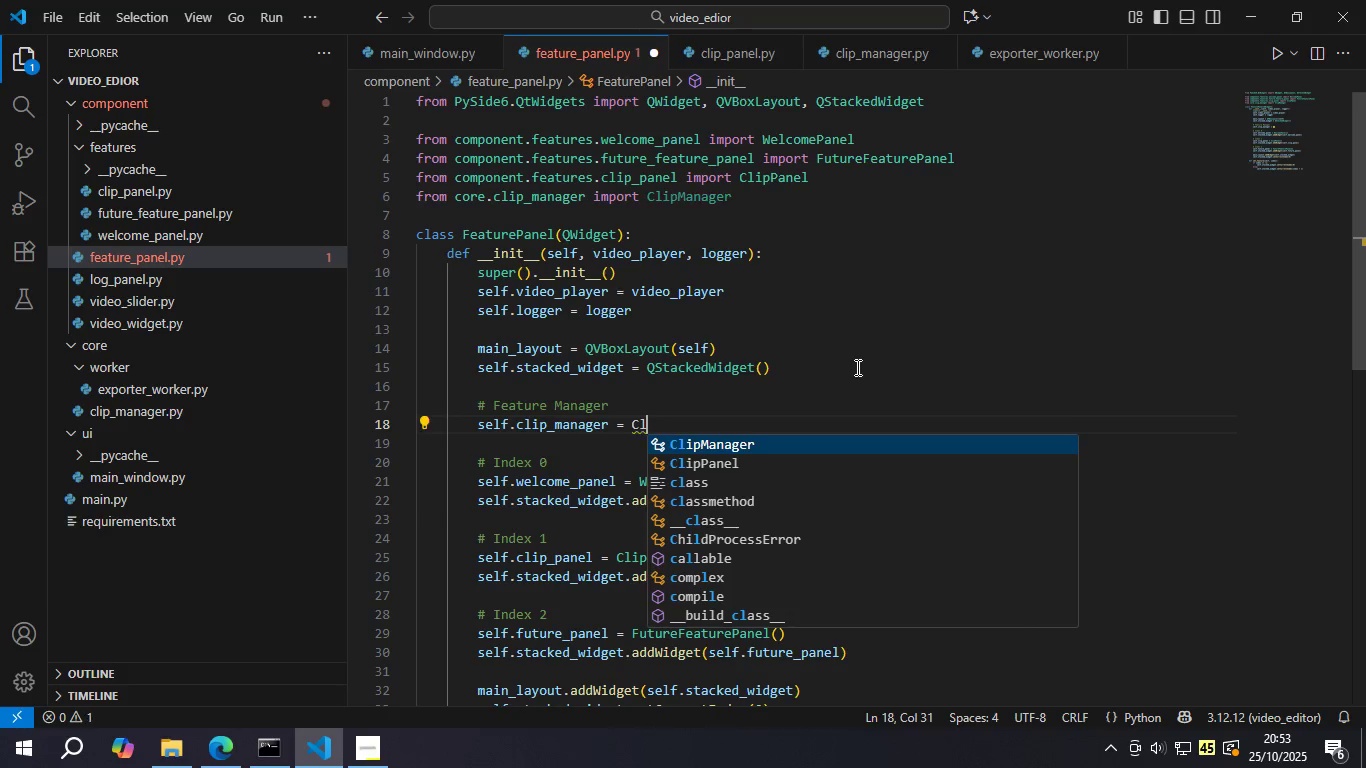 
key(Enter)
 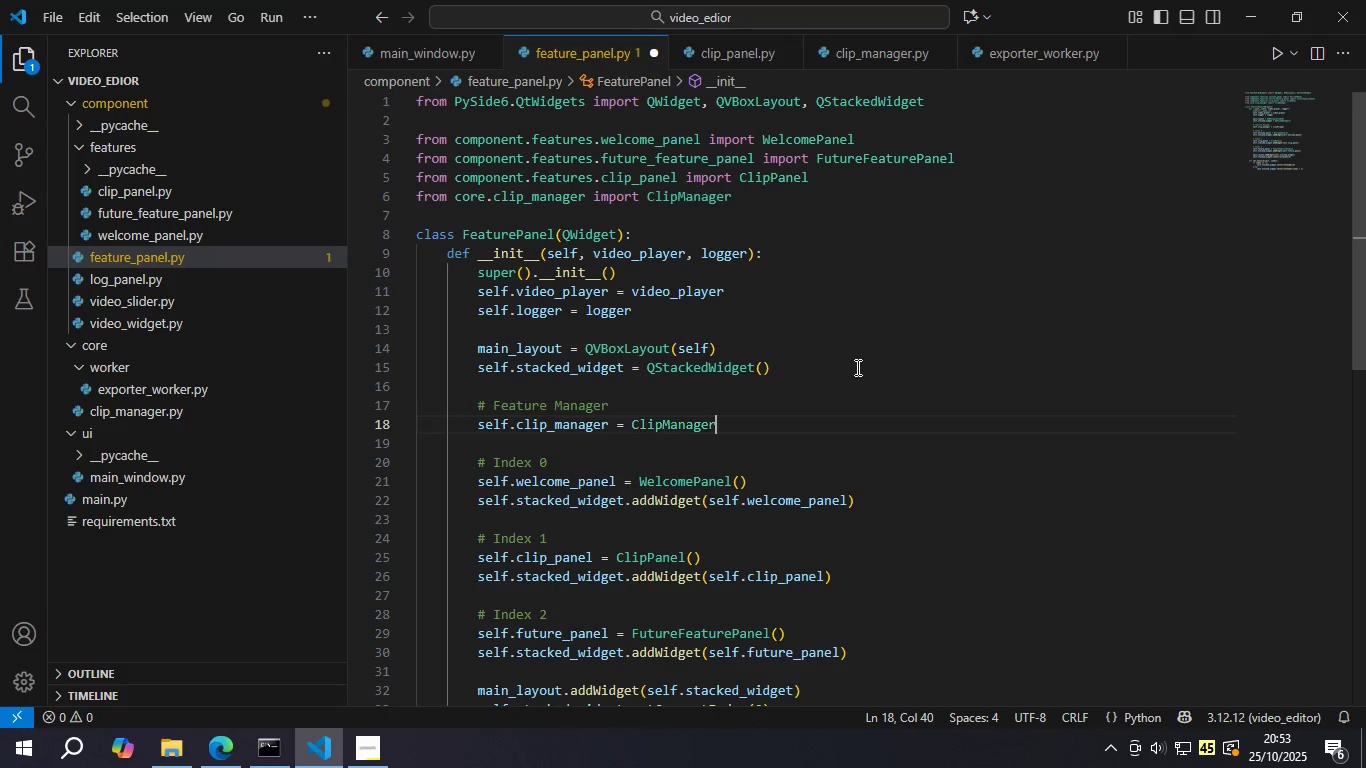 
key(Shift+9)
 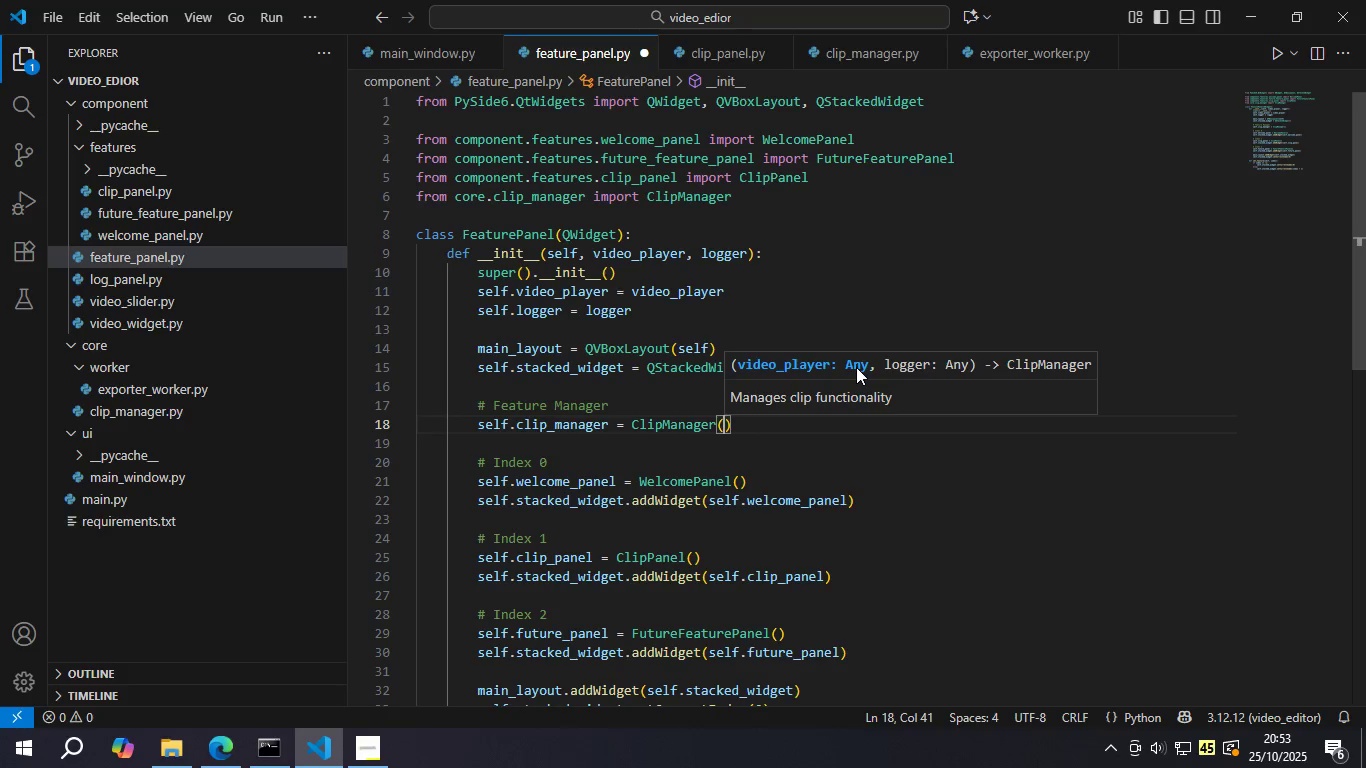 
key(Control+S)
 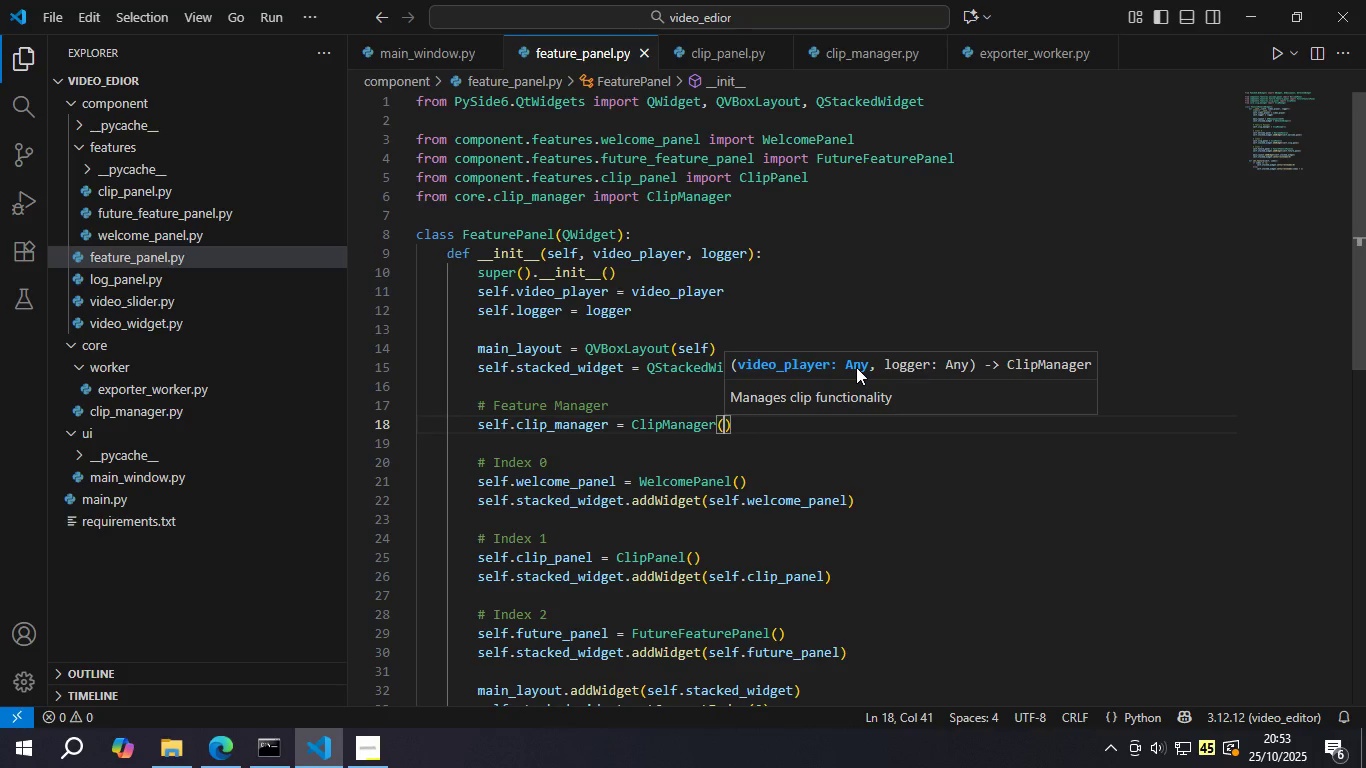 
type(vide)
 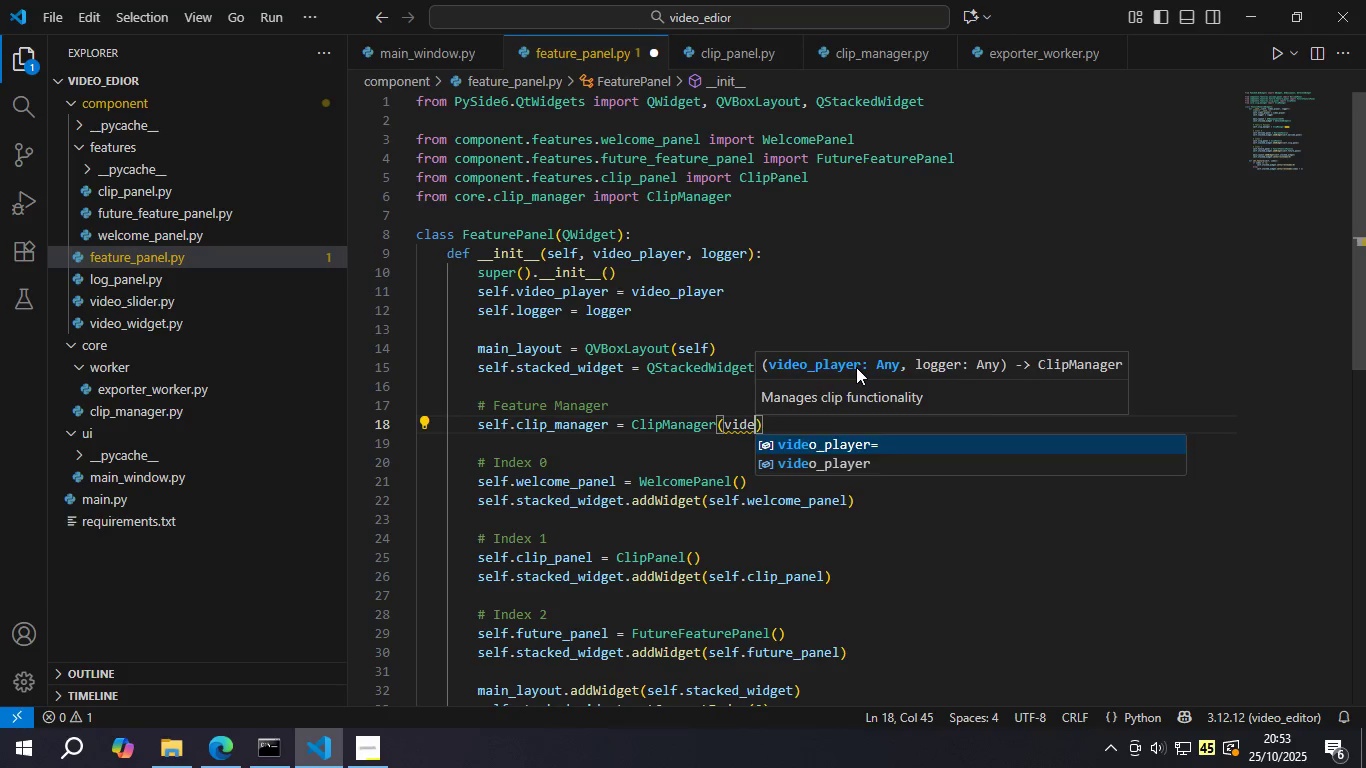 
key(Enter)
 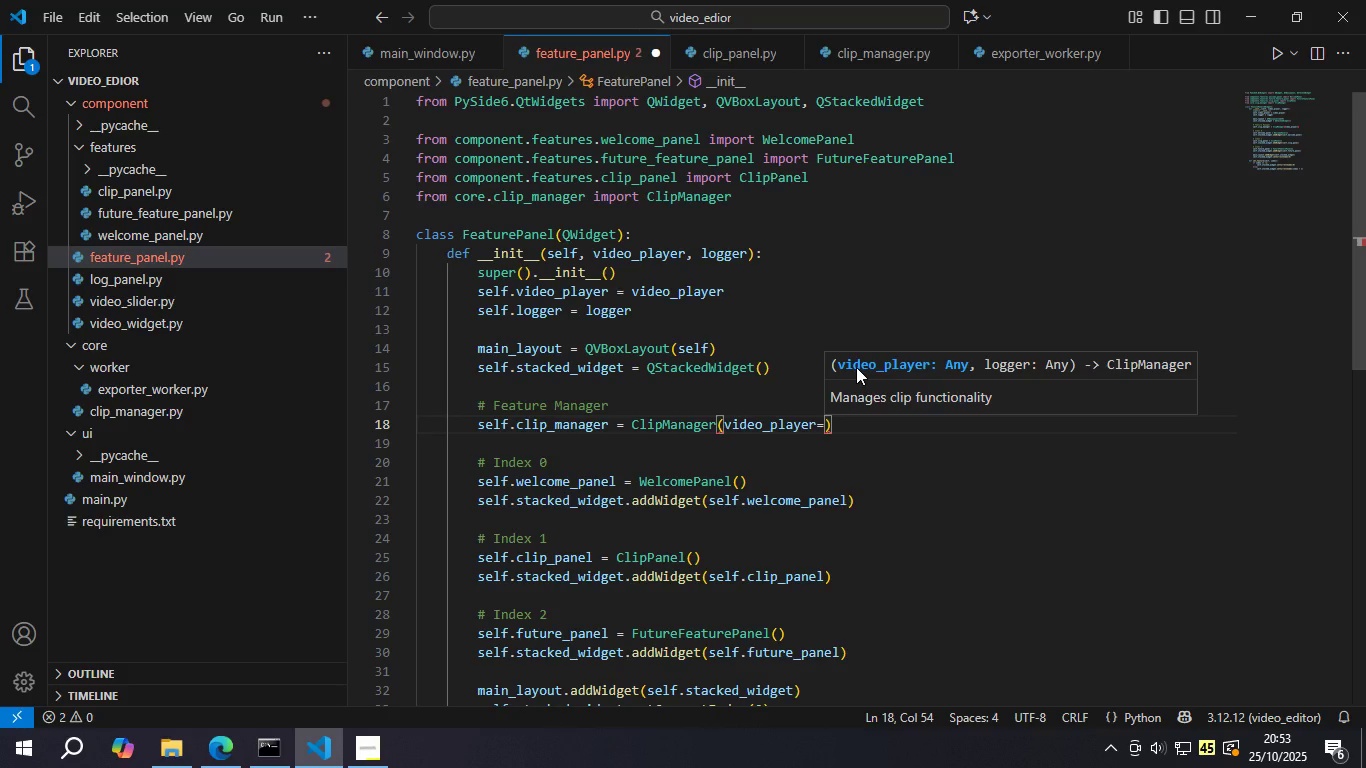 
type(vide)
 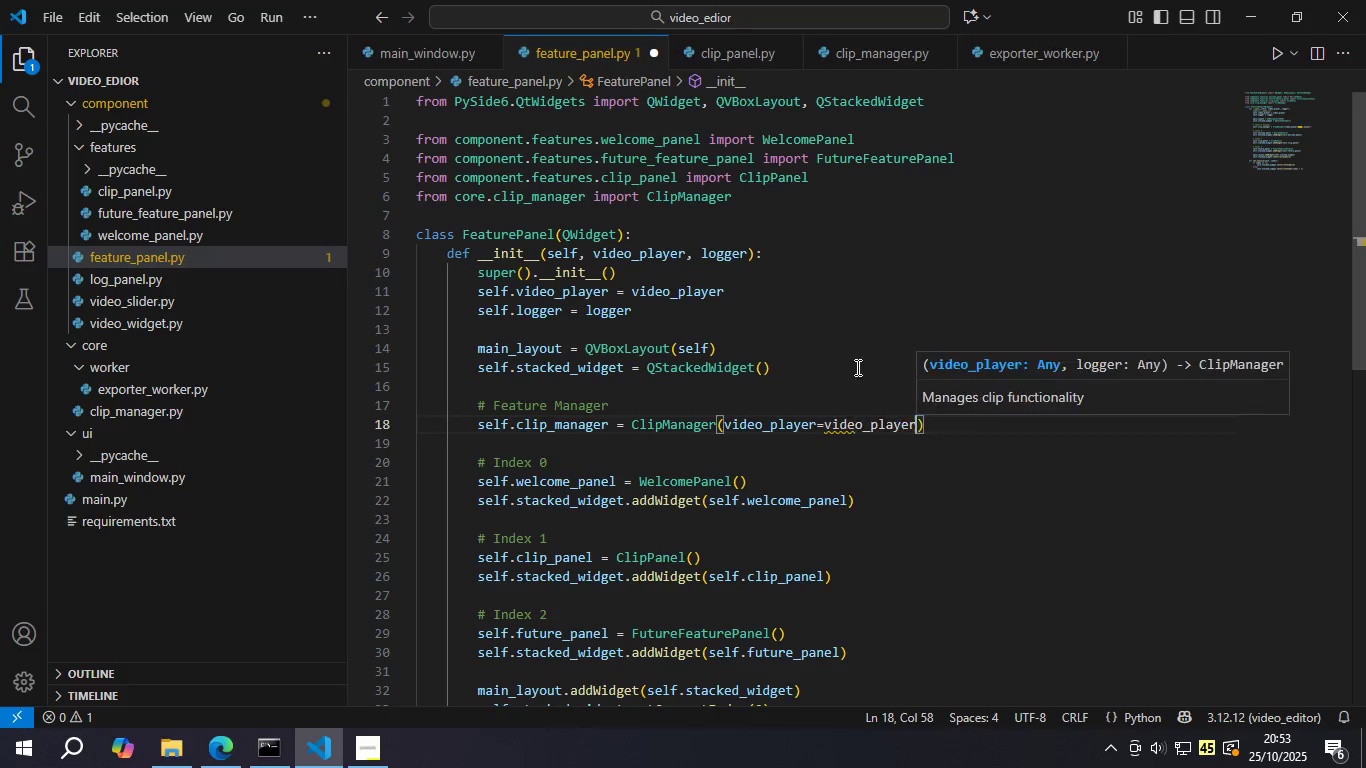 
key(Enter)
 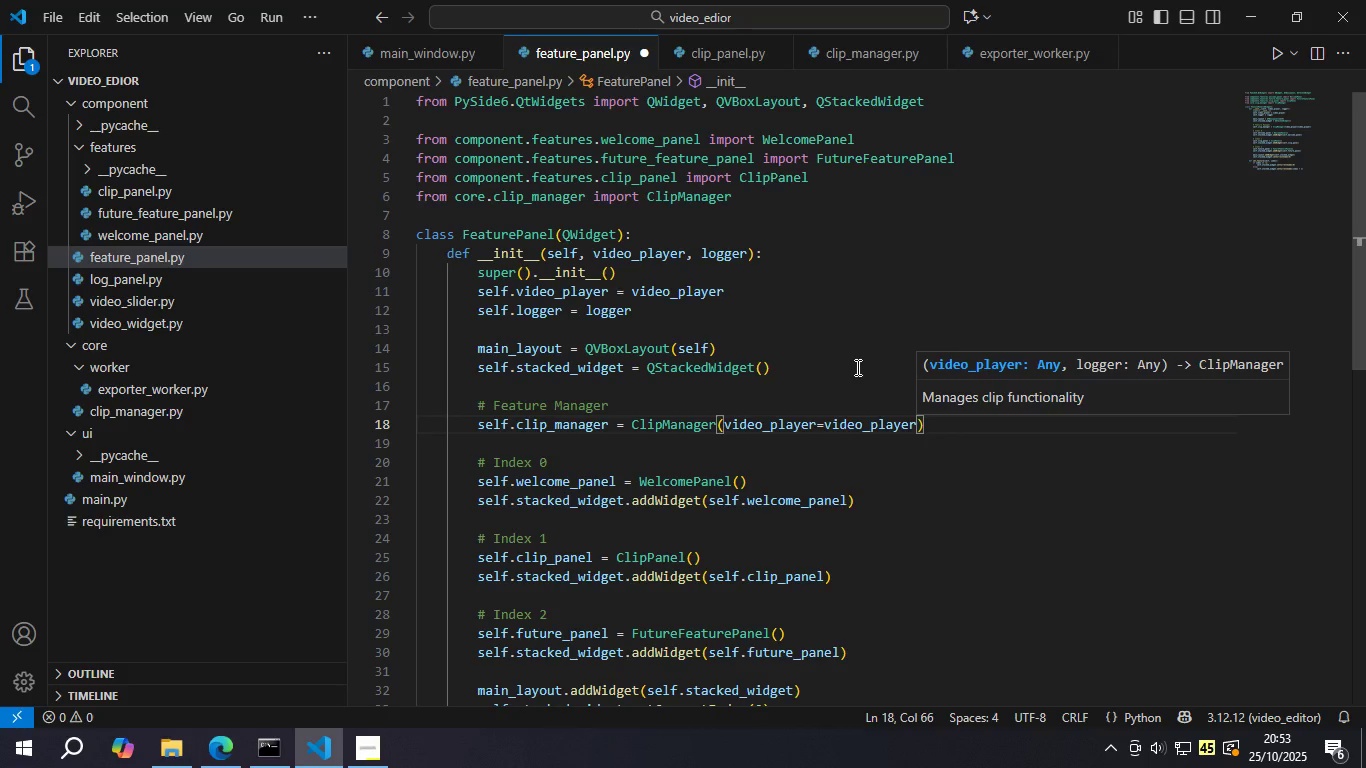 
type(, log)
 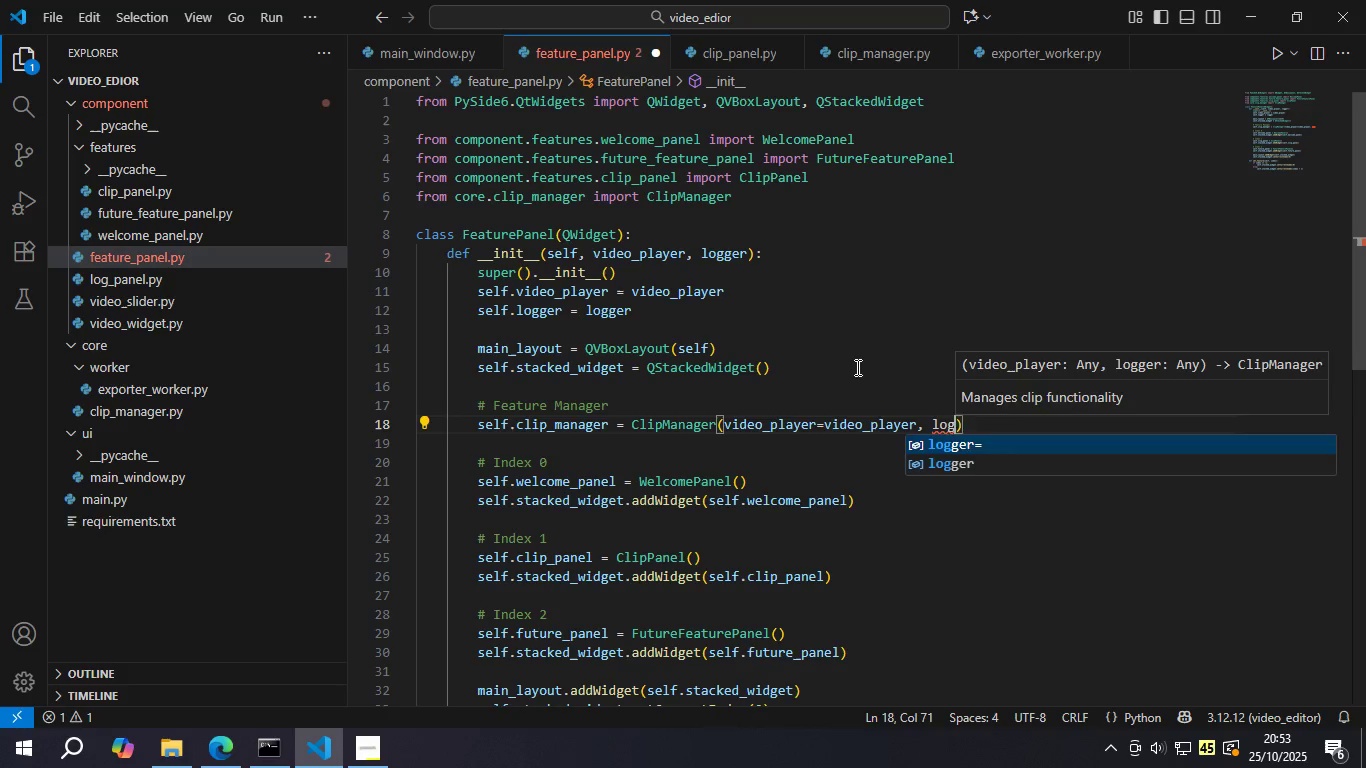 
key(Enter)
 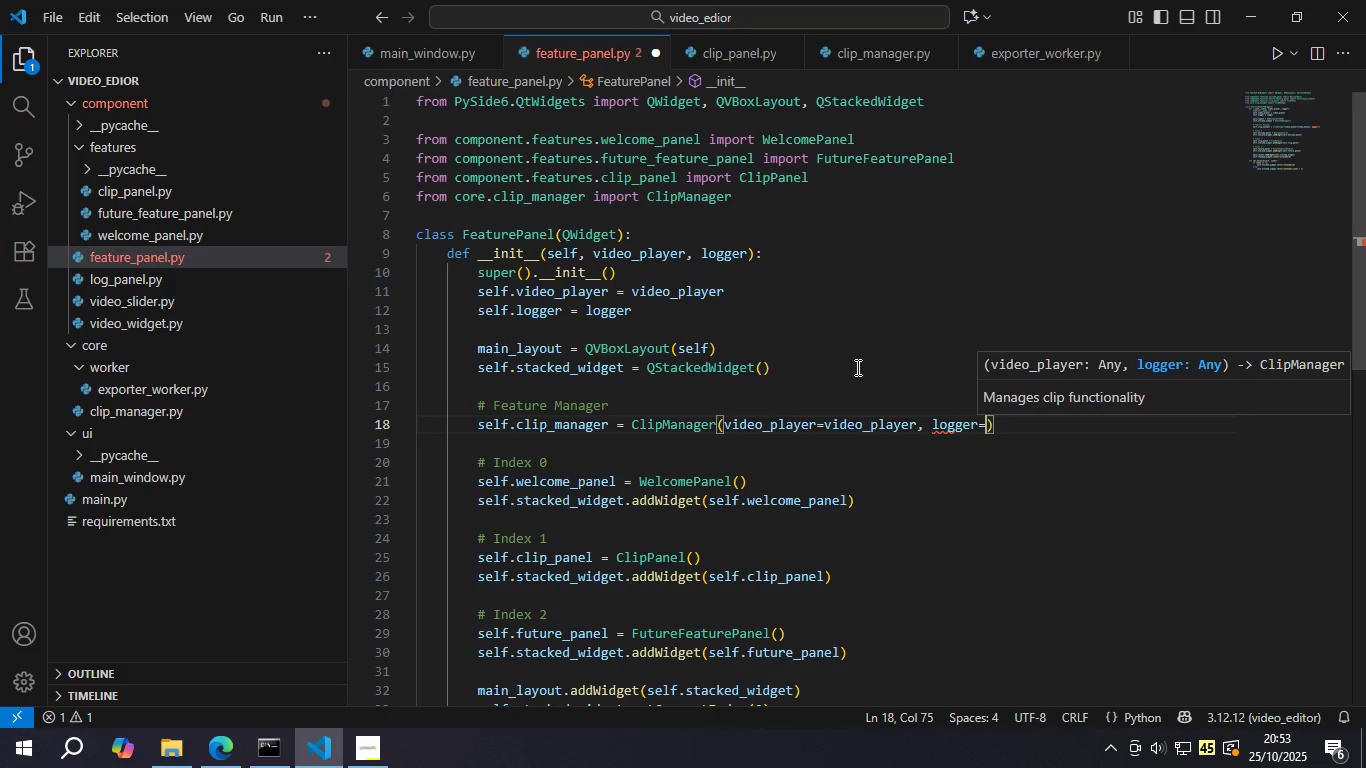 
type(logg)
 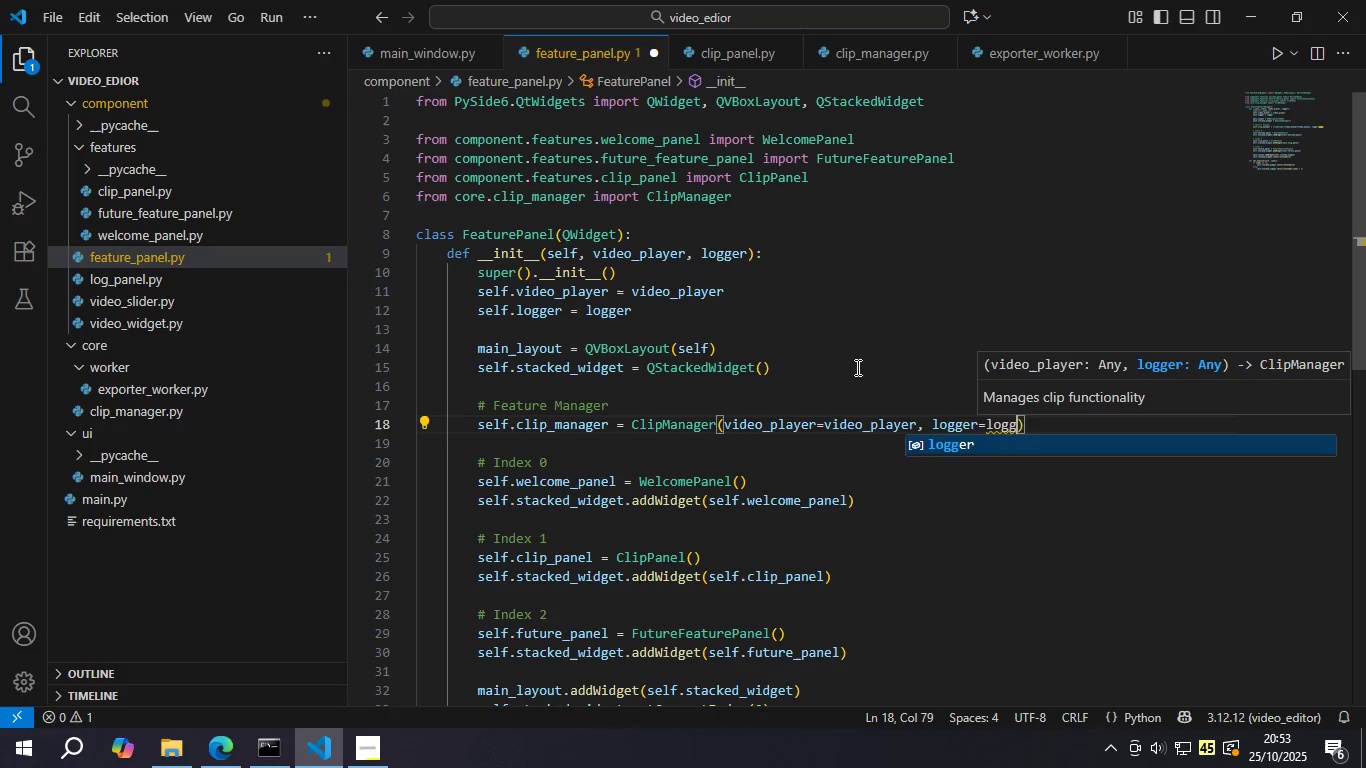 
key(Enter)
 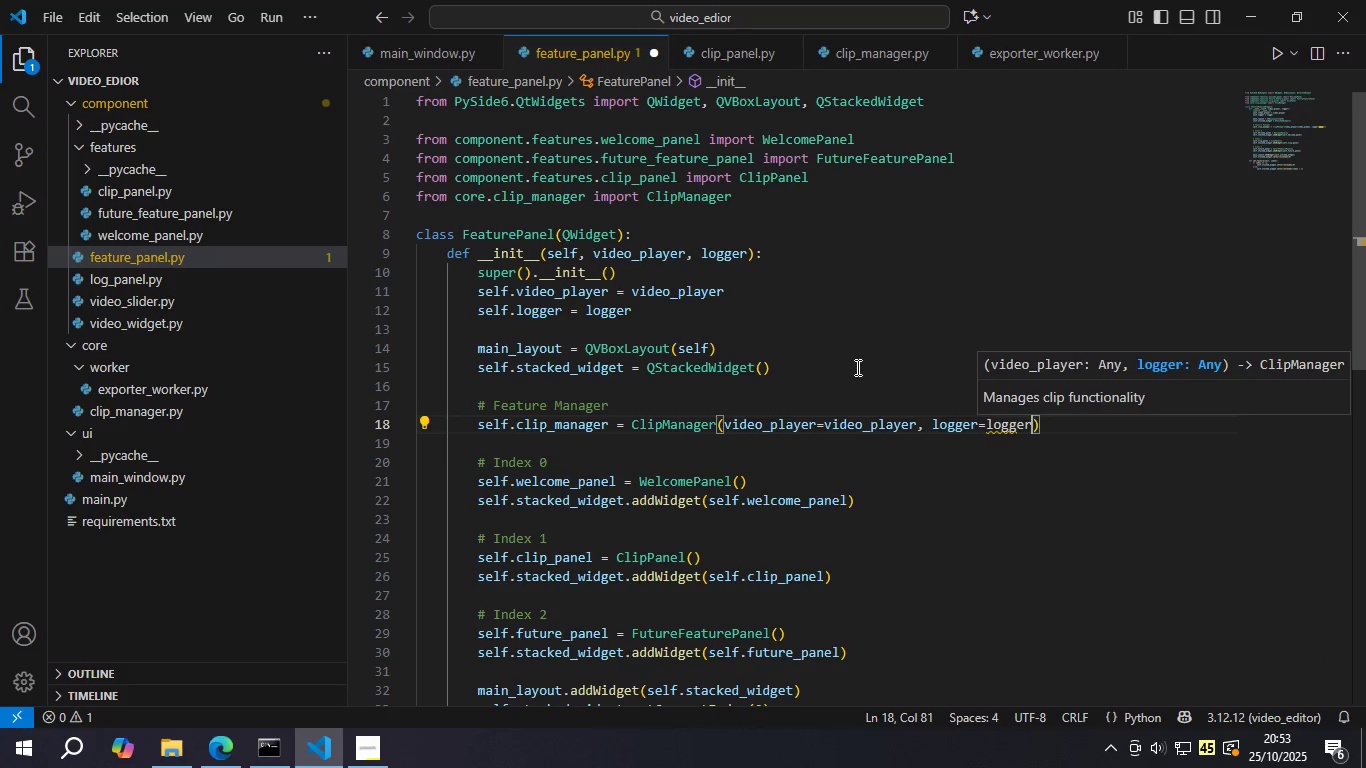 
key(Control+ControlLeft)
 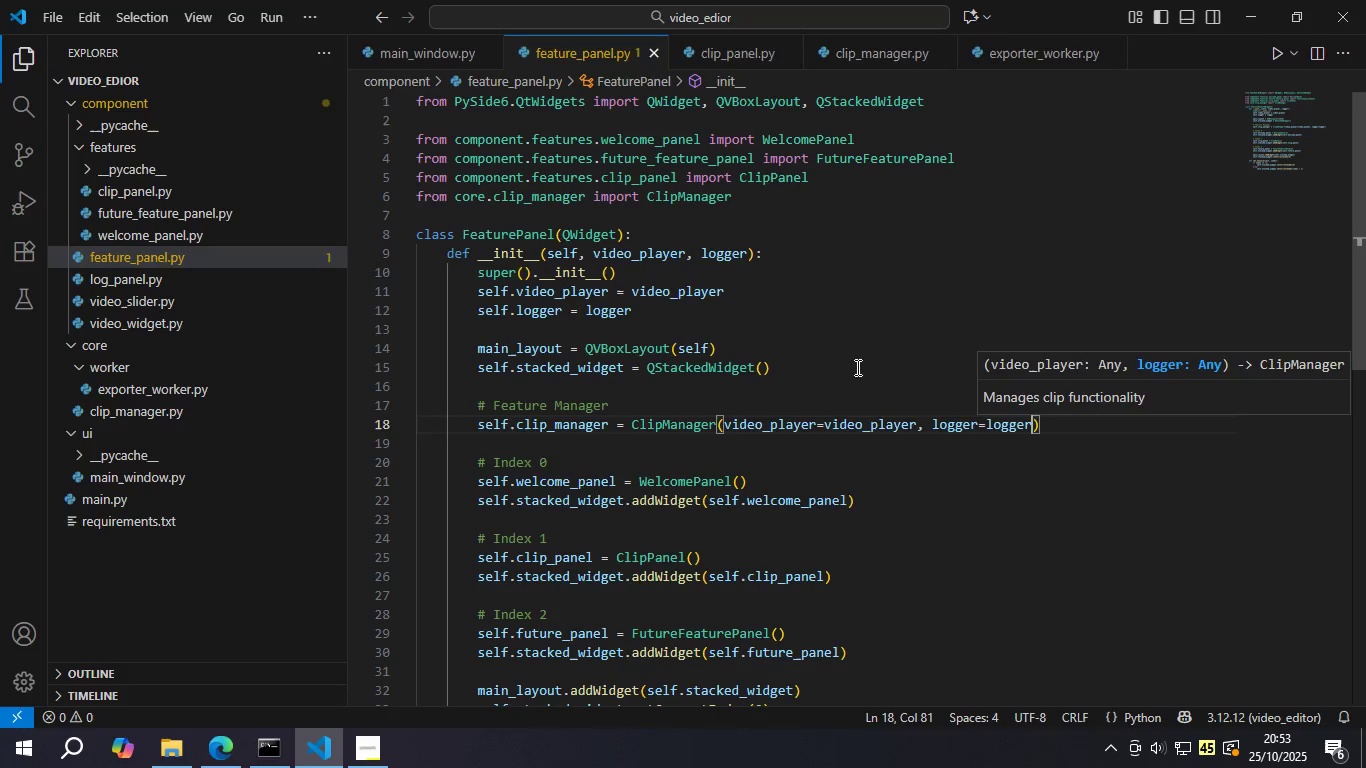 
key(Control+S)
 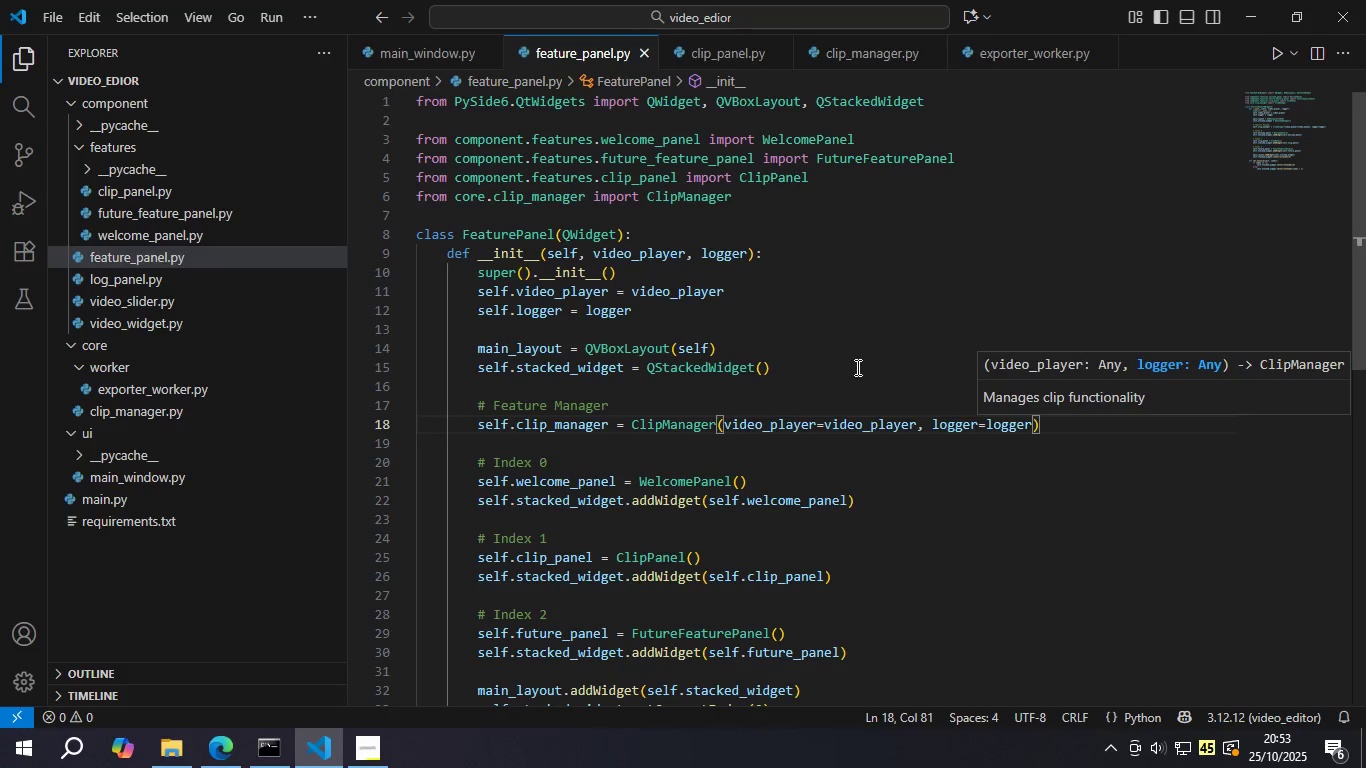 
key(ArrowRight)
 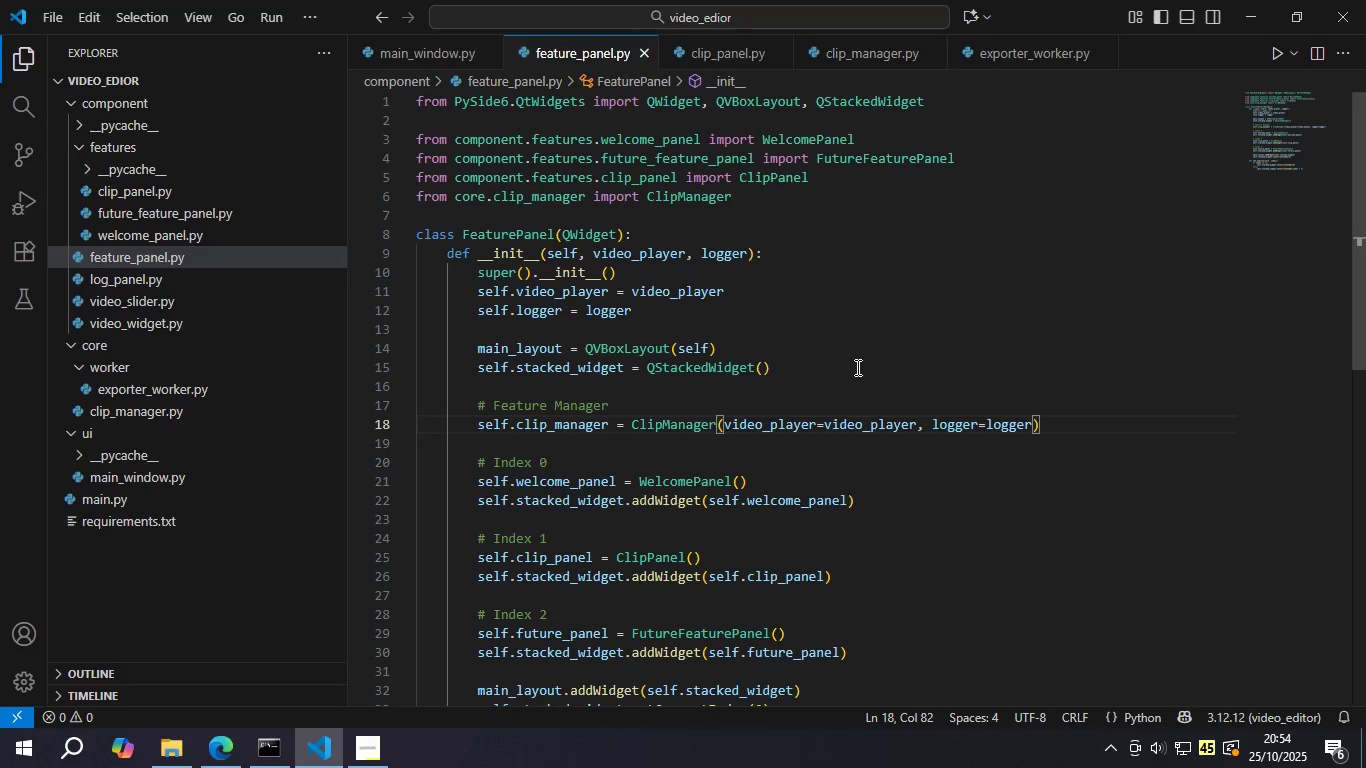 
key(ArrowDown)
 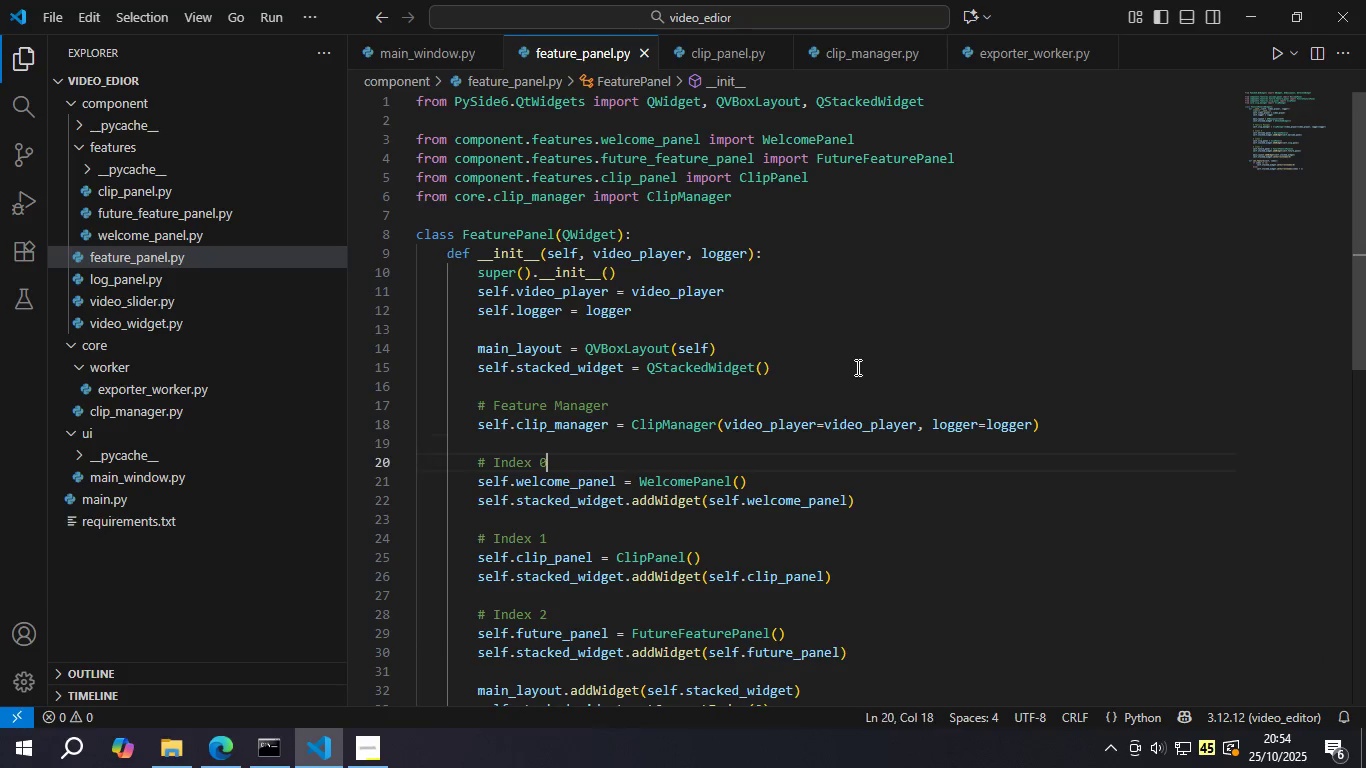 
key(ArrowDown)
 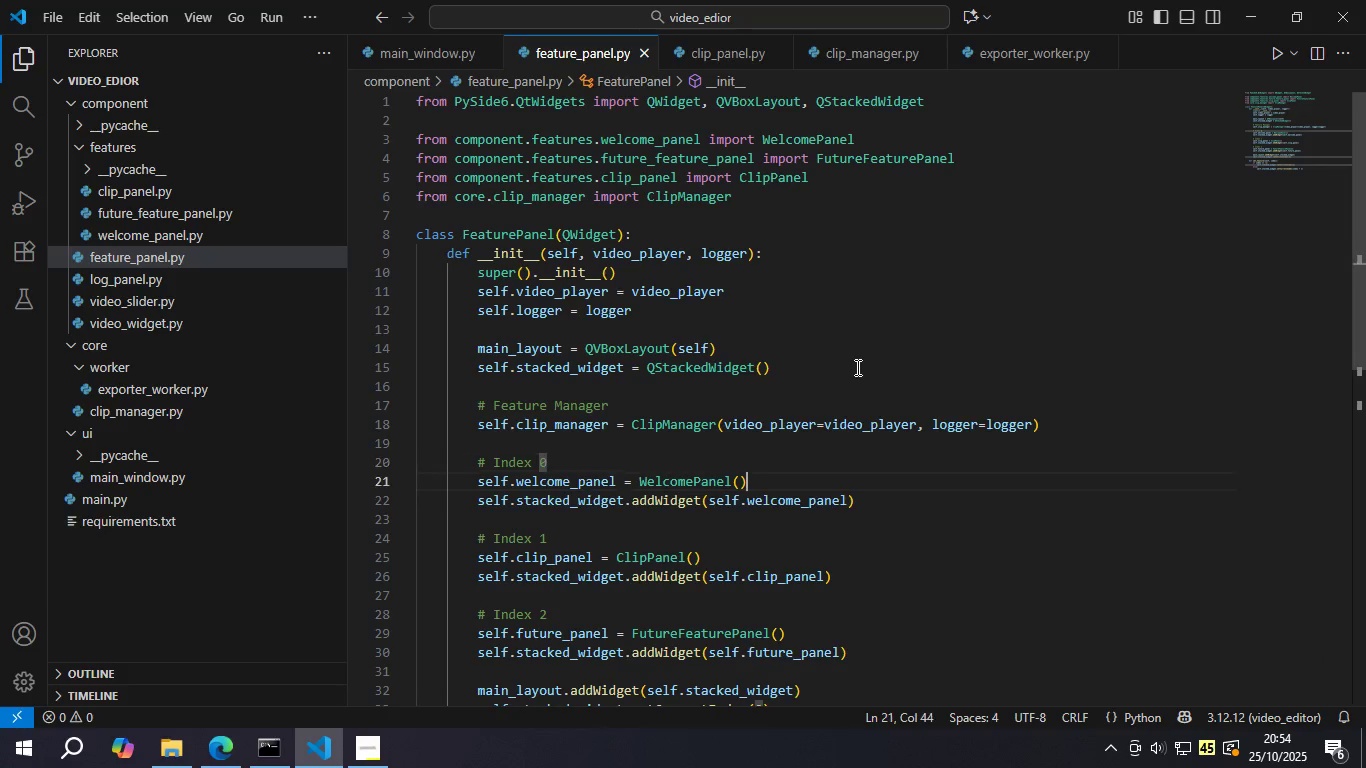 
key(ArrowDown)
 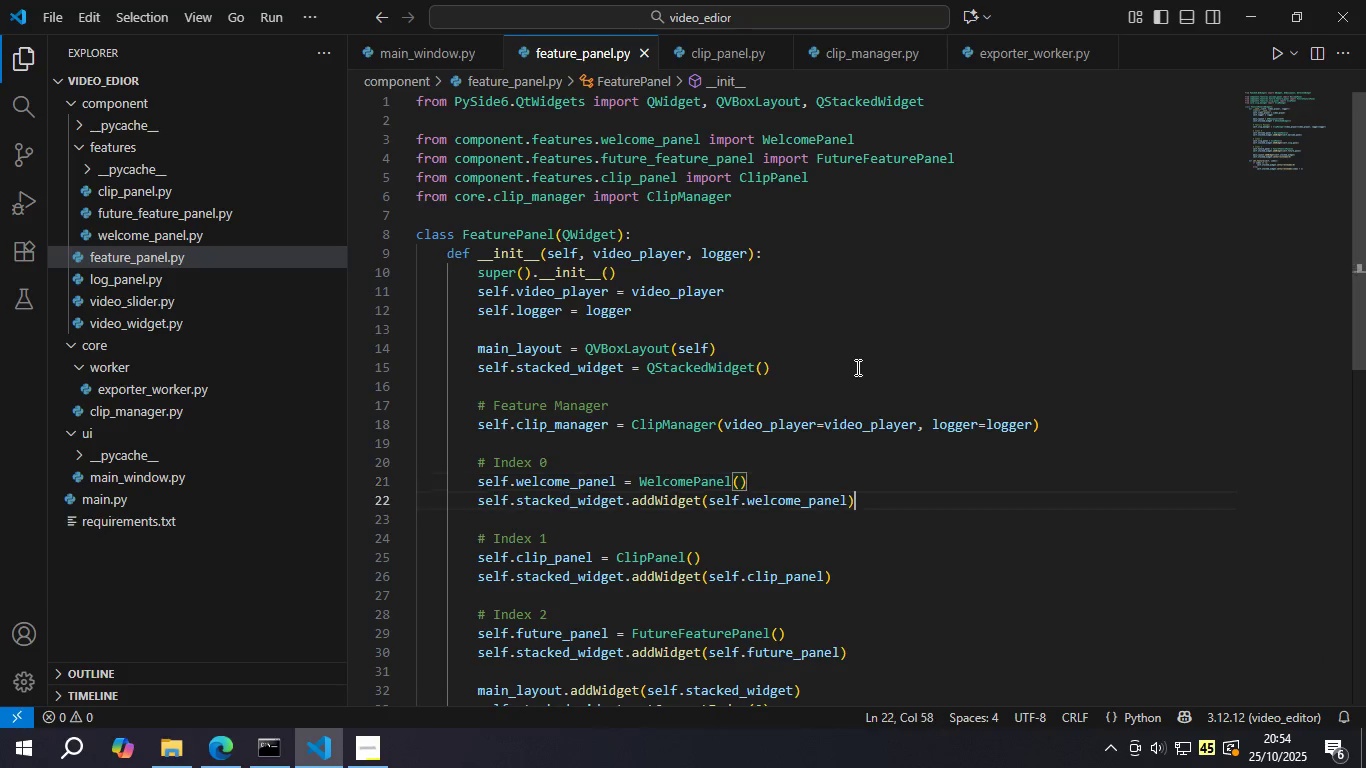 
key(ArrowDown)
 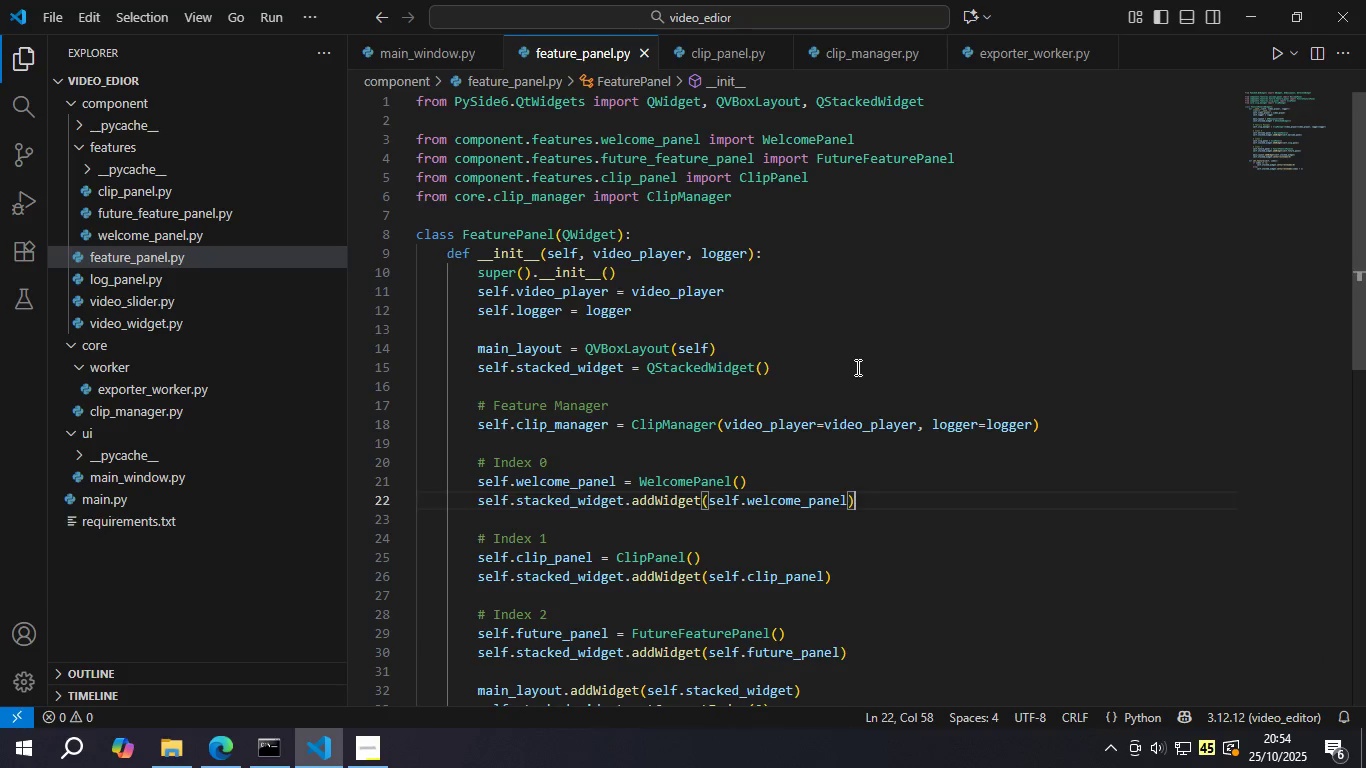 
key(ArrowDown)
 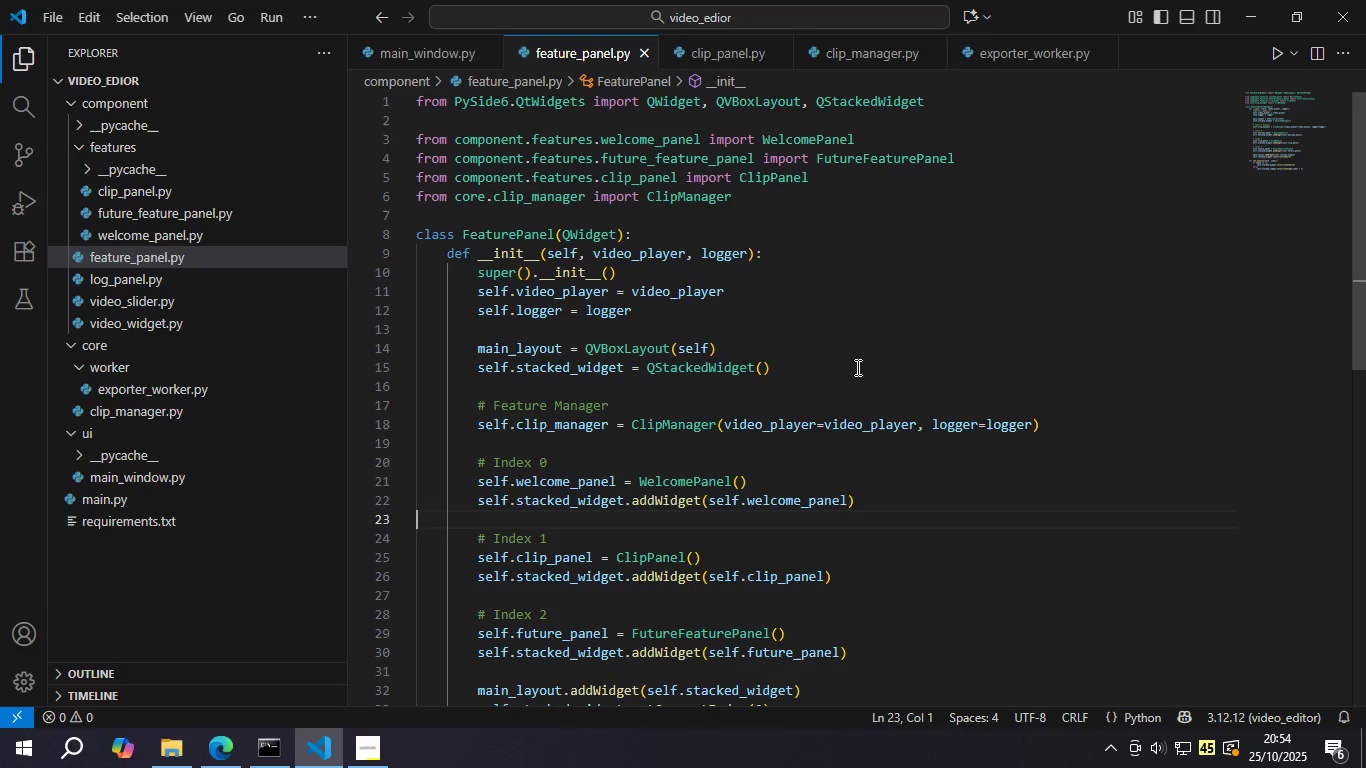 
key(ArrowDown)
 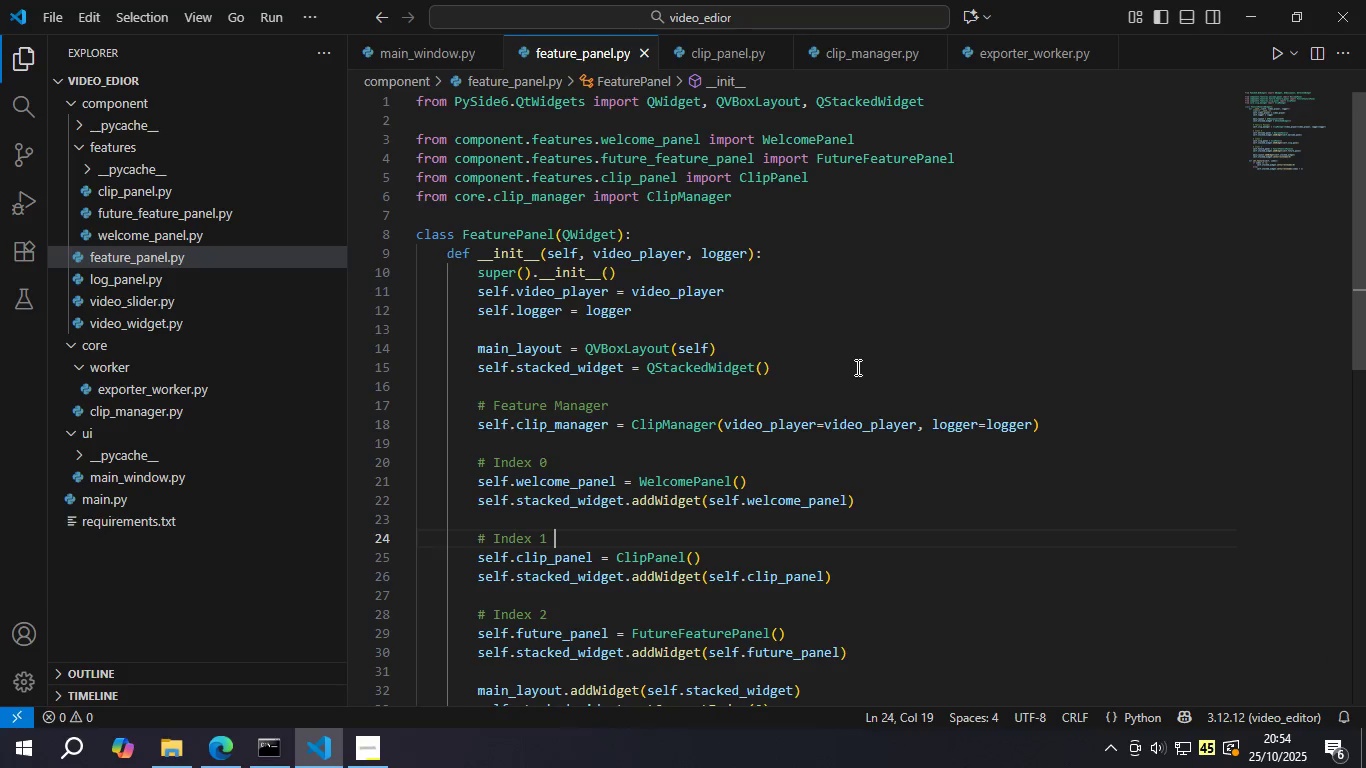 
key(ArrowDown)
 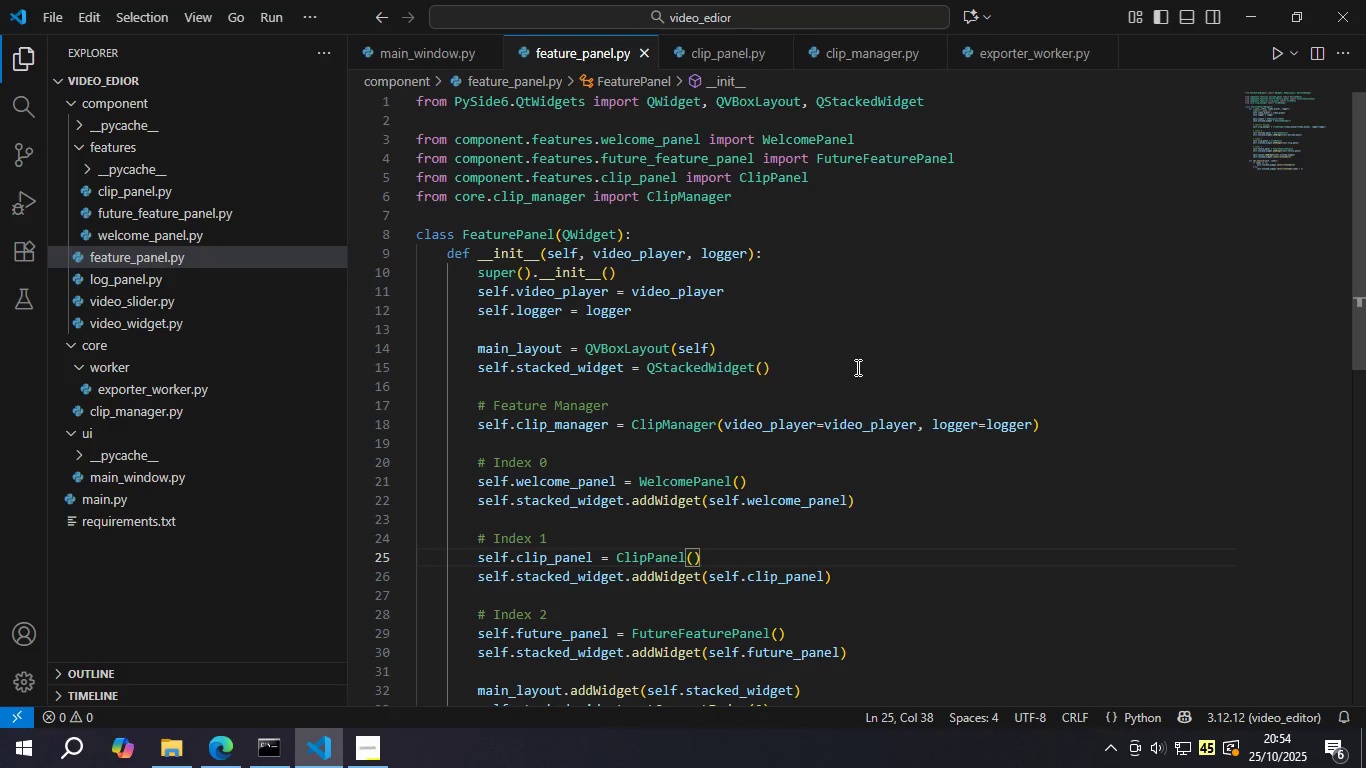 
key(ArrowLeft)
 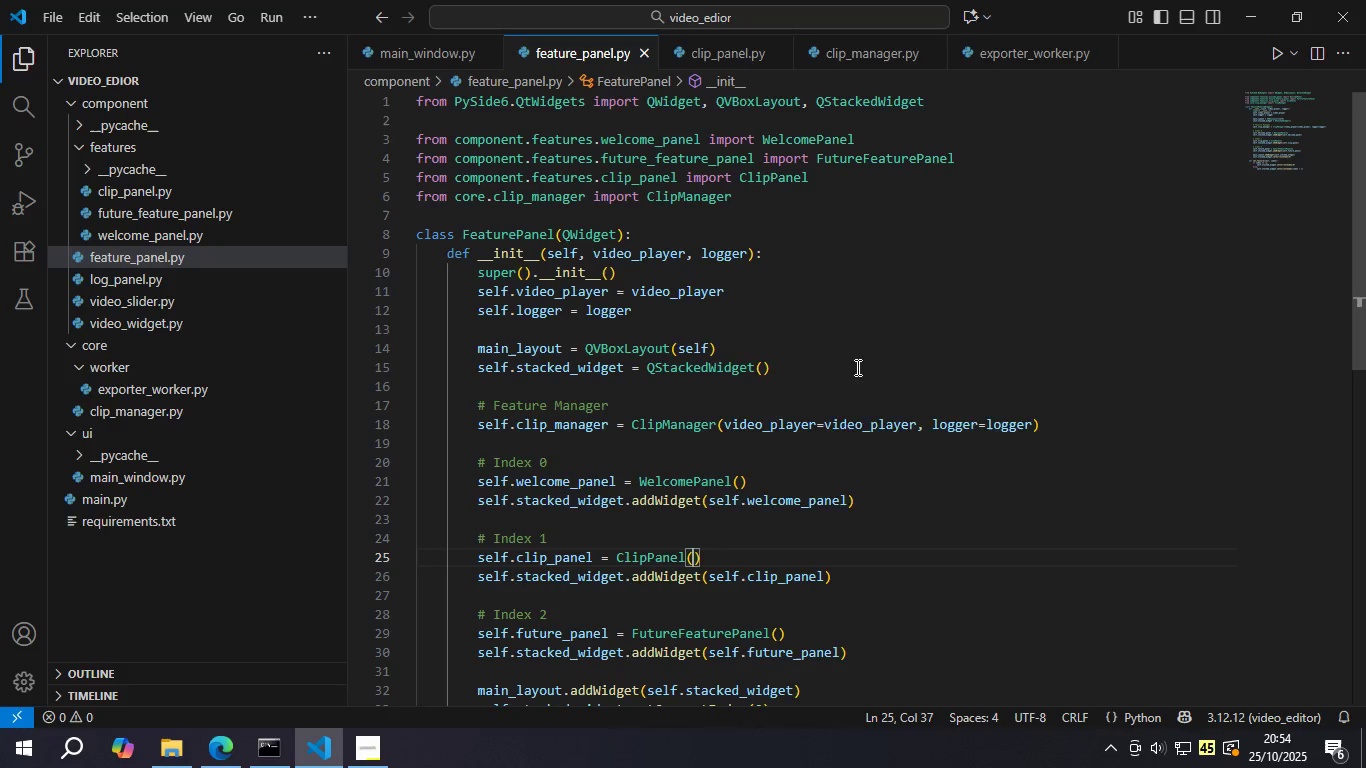 
type(self.cl)
 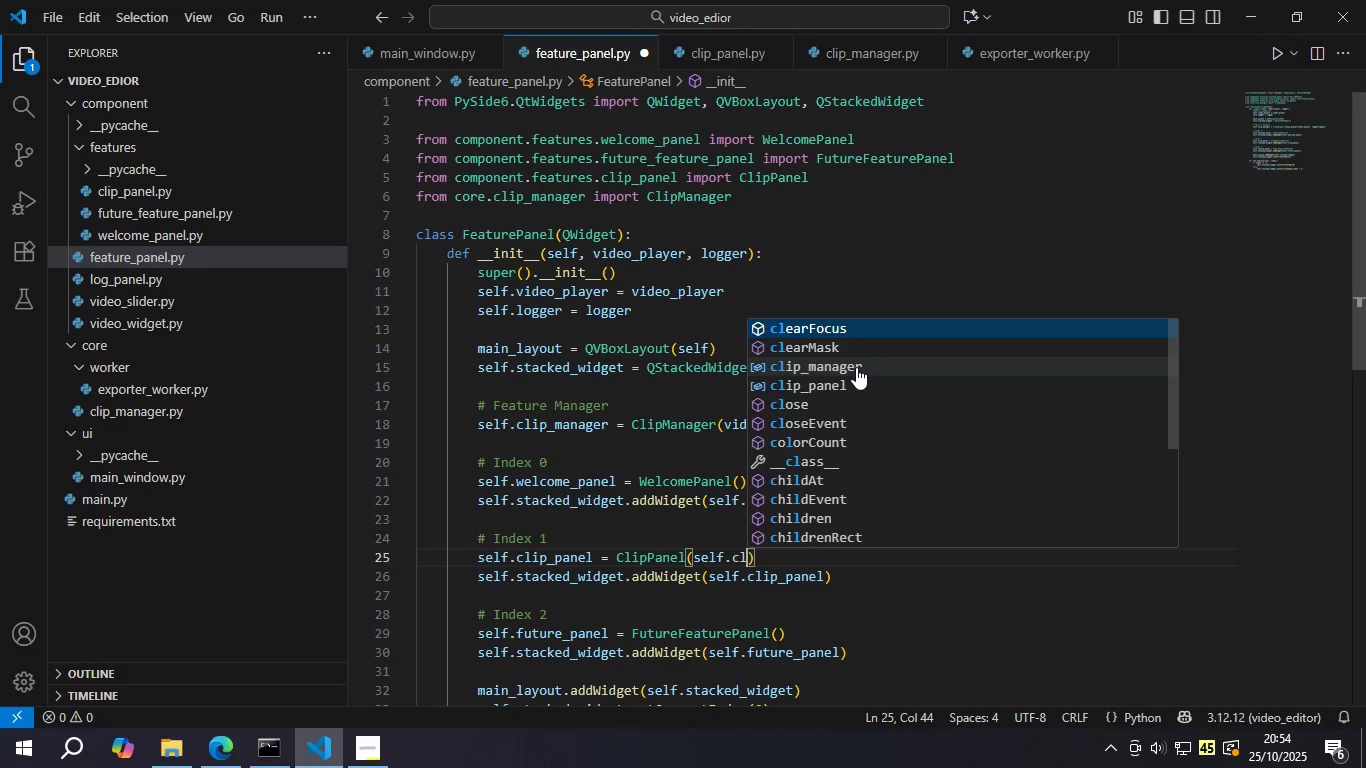 
key(ArrowDown)
 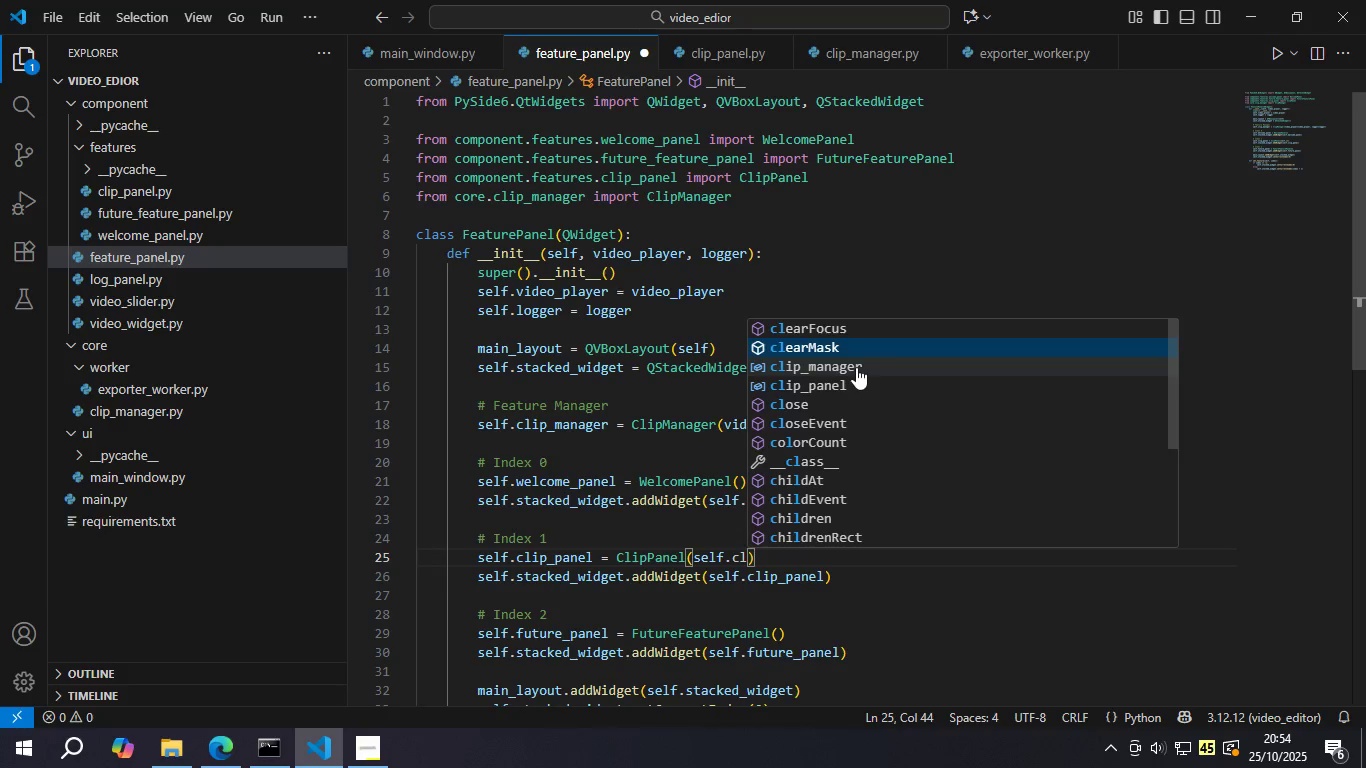 
key(ArrowDown)
 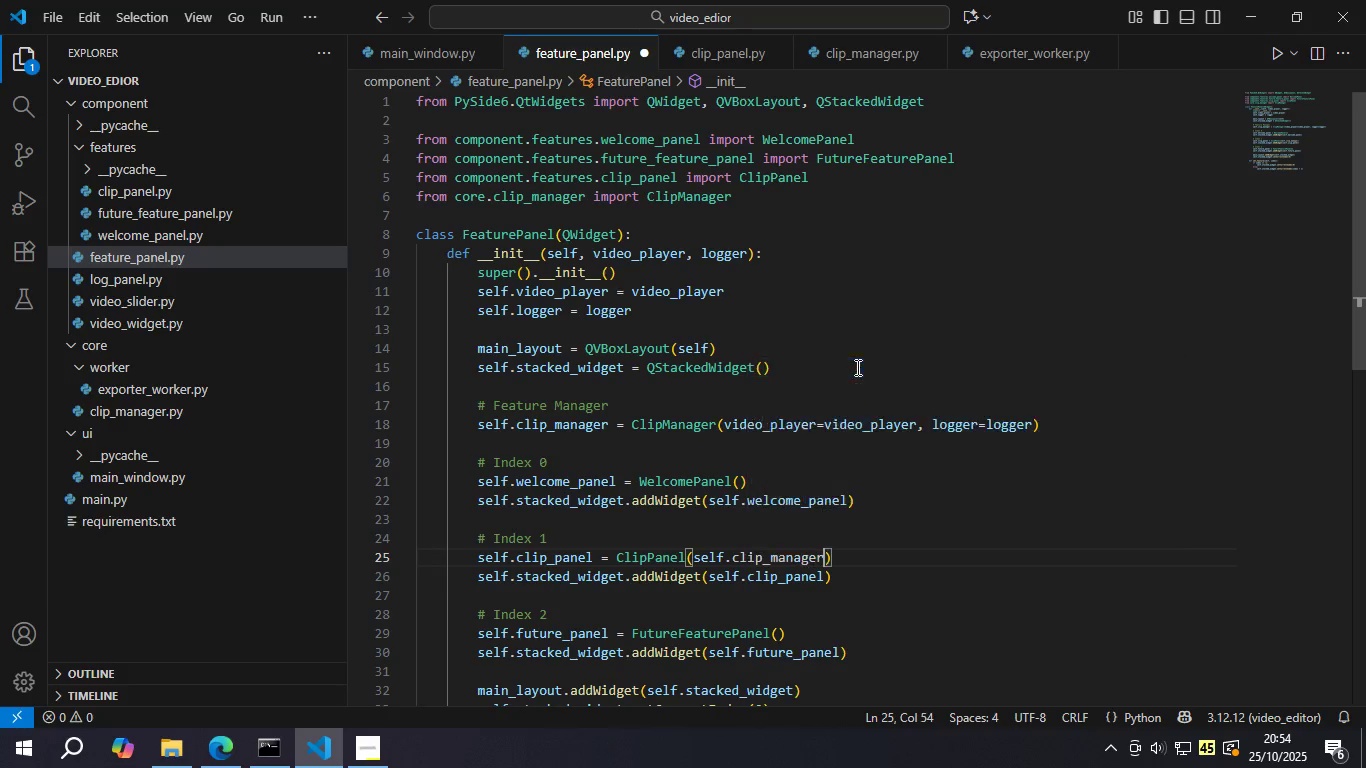 
key(Enter)